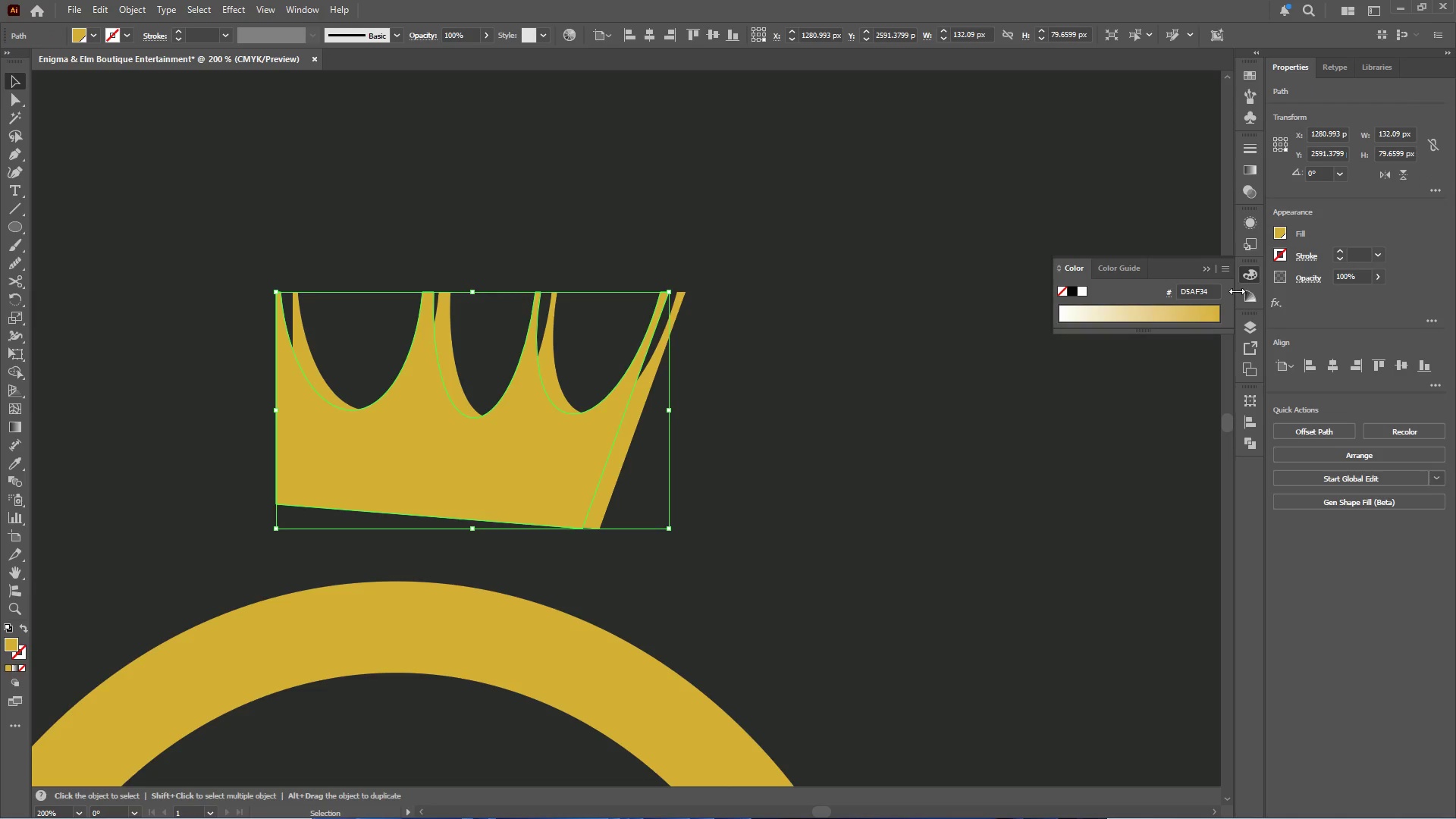 
hold_key(key=ShiftLeft, duration=0.42)
 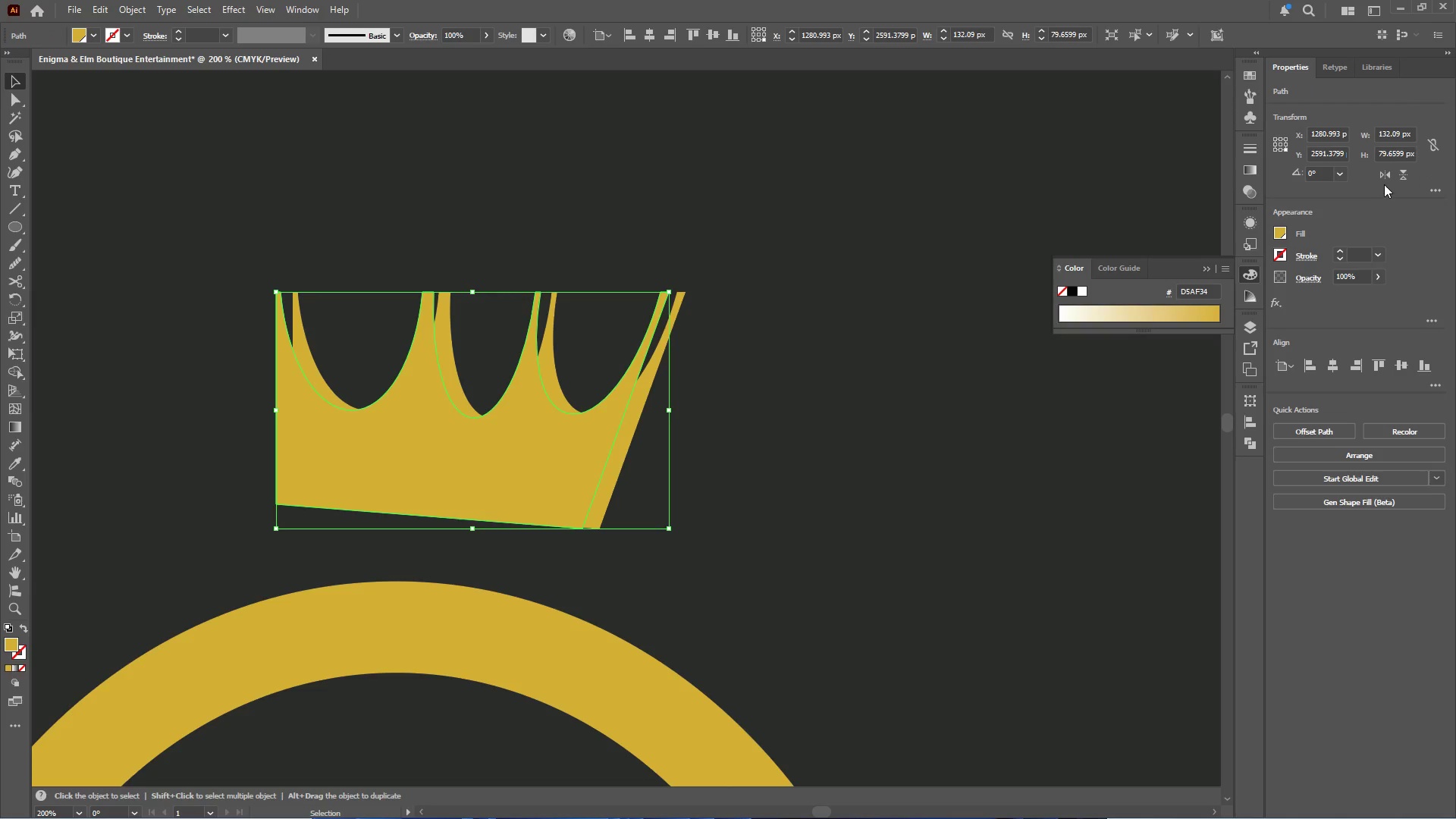 
left_click_drag(start_coordinate=[1383, 174], to_coordinate=[1377, 177])
 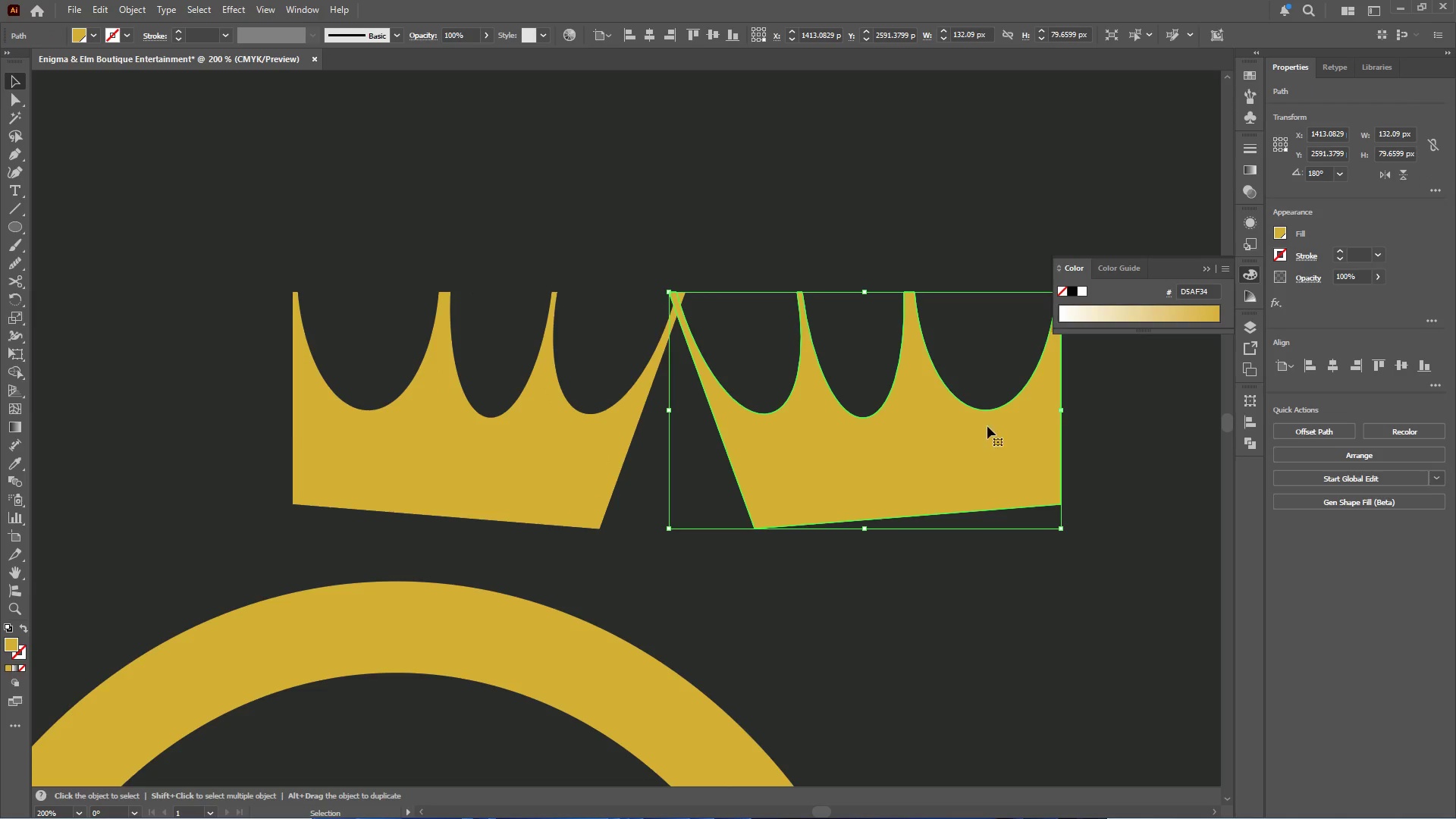 
left_click_drag(start_coordinate=[946, 428], to_coordinate=[180, 428])
 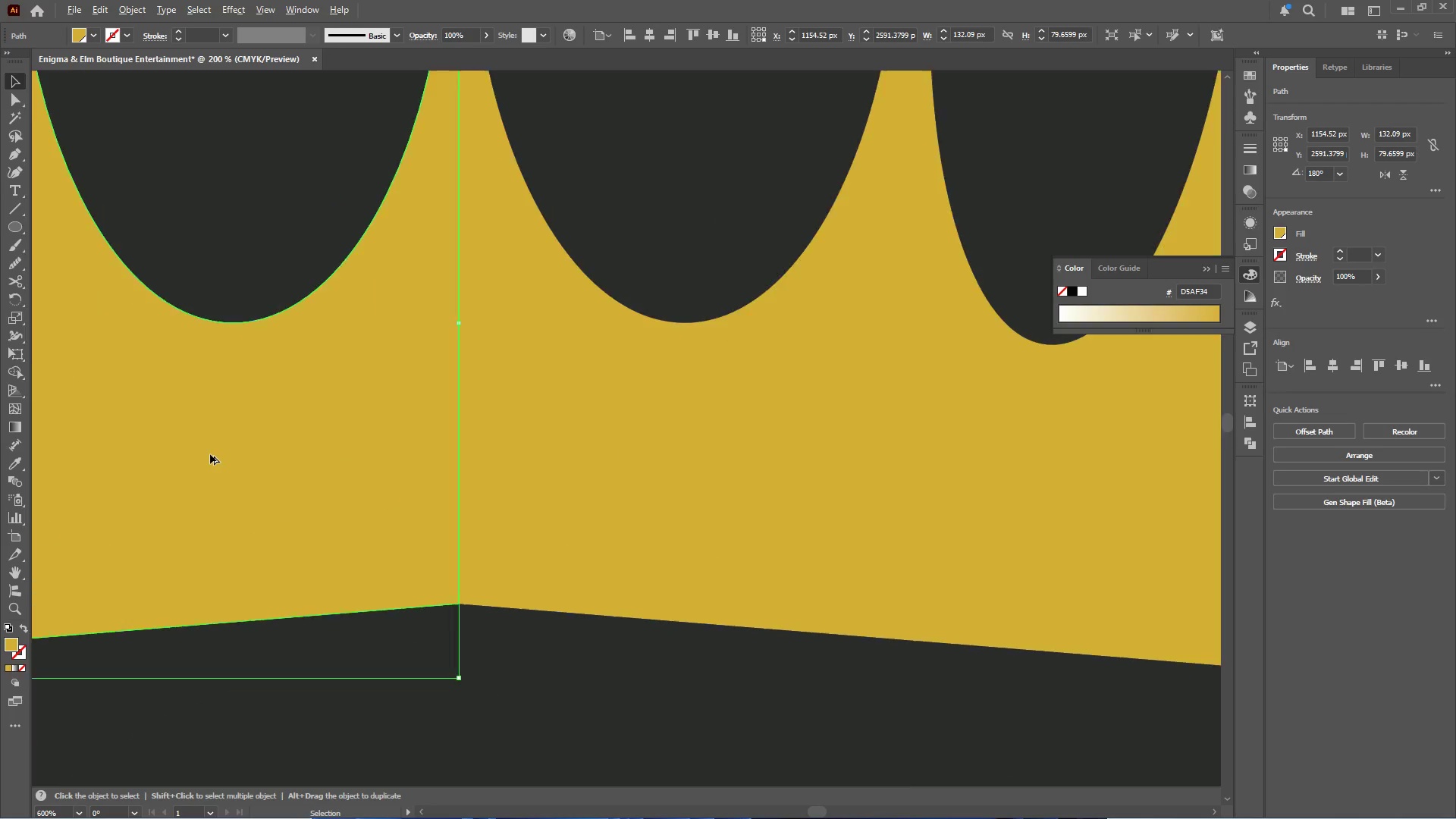 
hold_key(key=ShiftLeft, duration=2.77)
 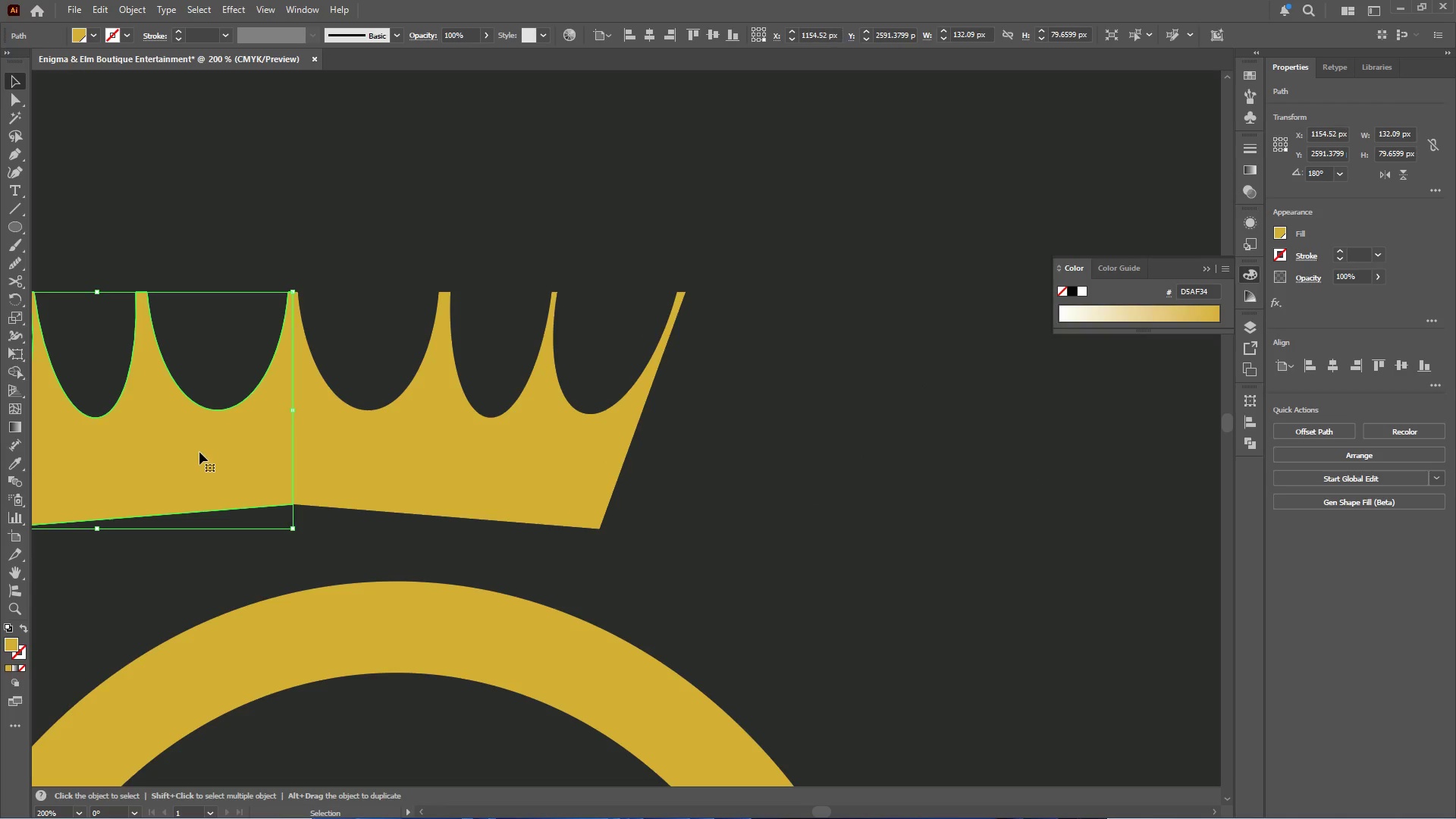 
hold_key(key=AltLeft, duration=0.67)
 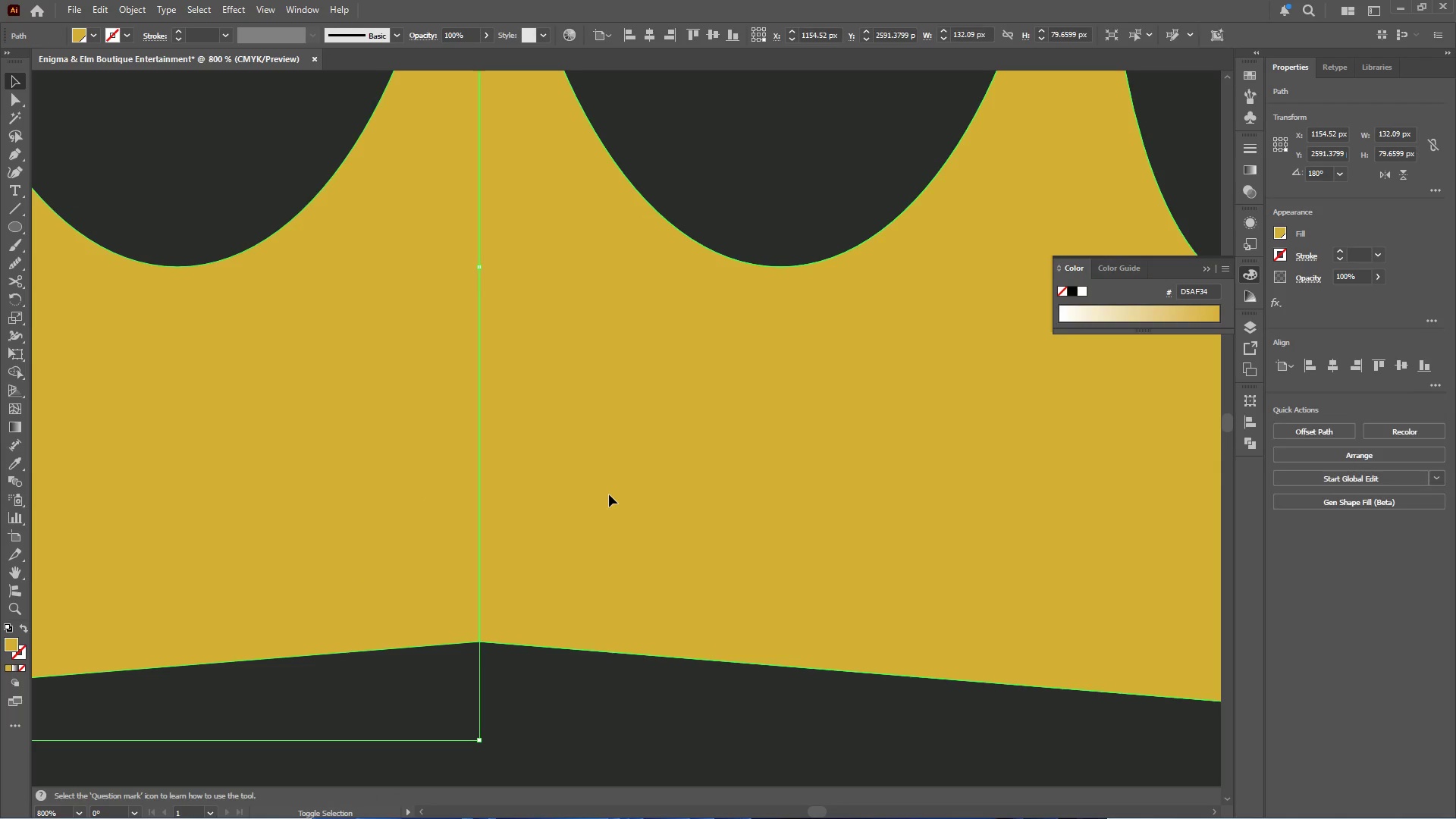 
hold_key(key=ShiftLeft, duration=0.47)
 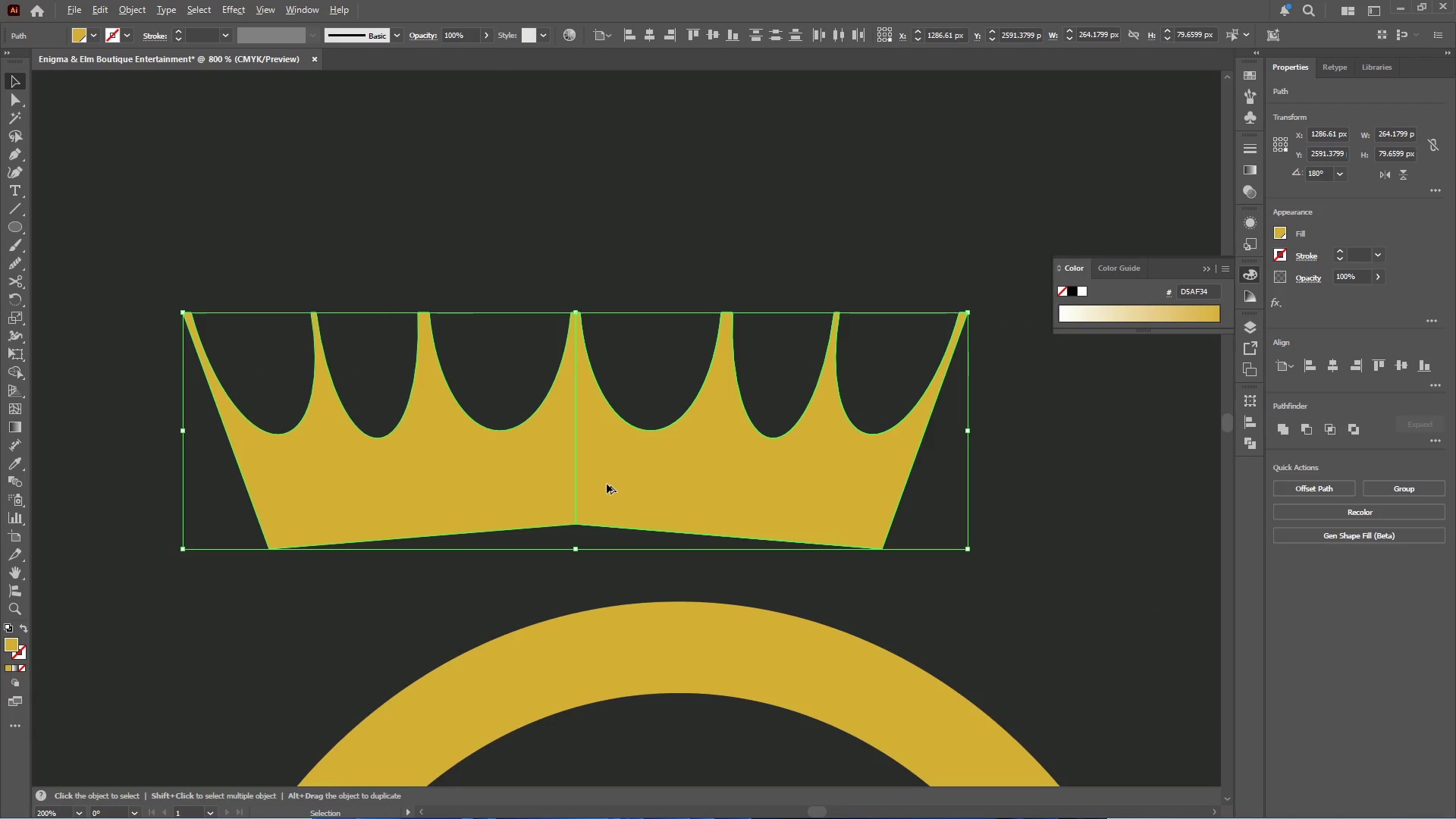 
scroll: coordinate [398, 491], scroll_direction: up, amount: 4.0
 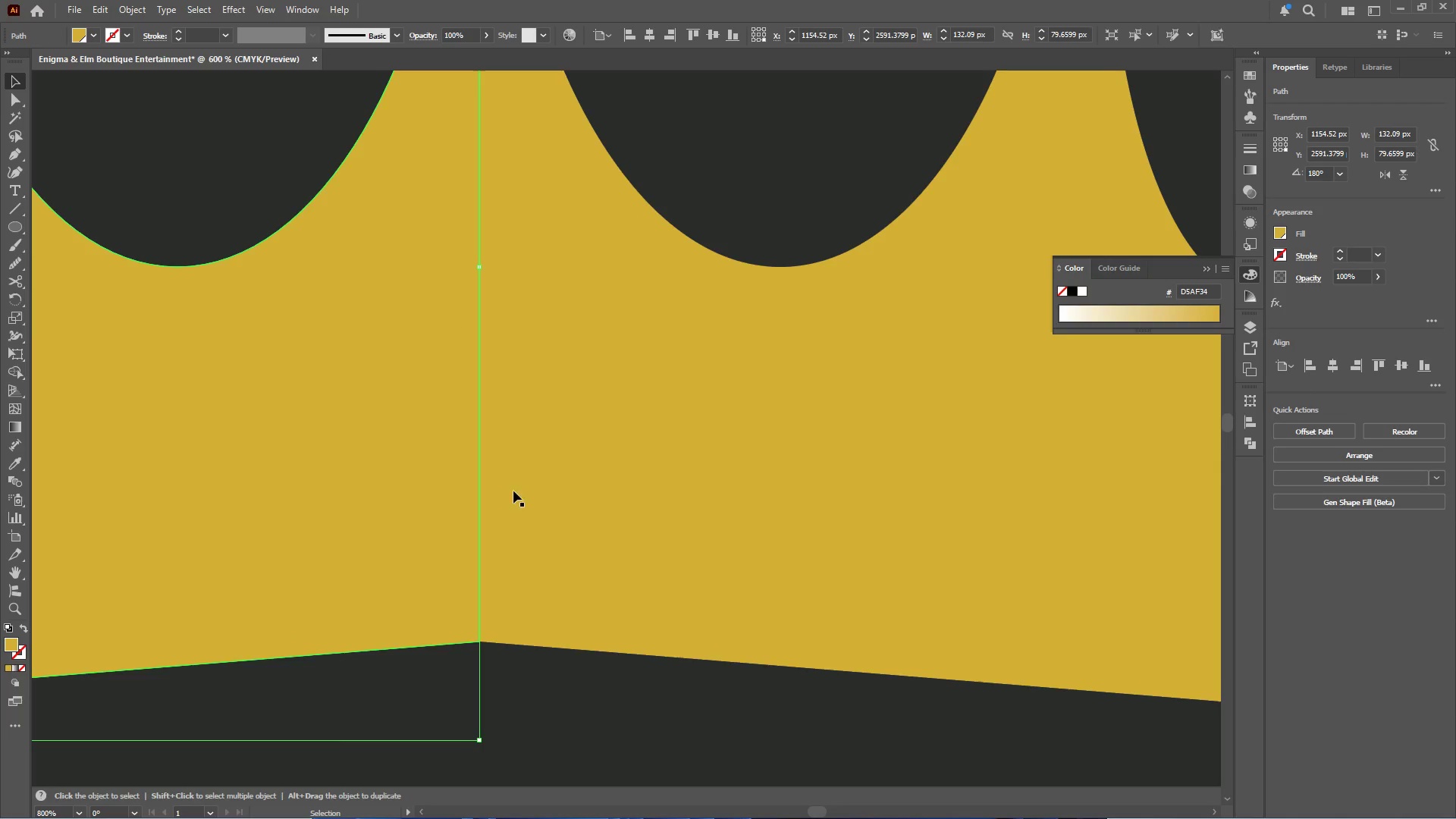 
left_click([609, 494])
 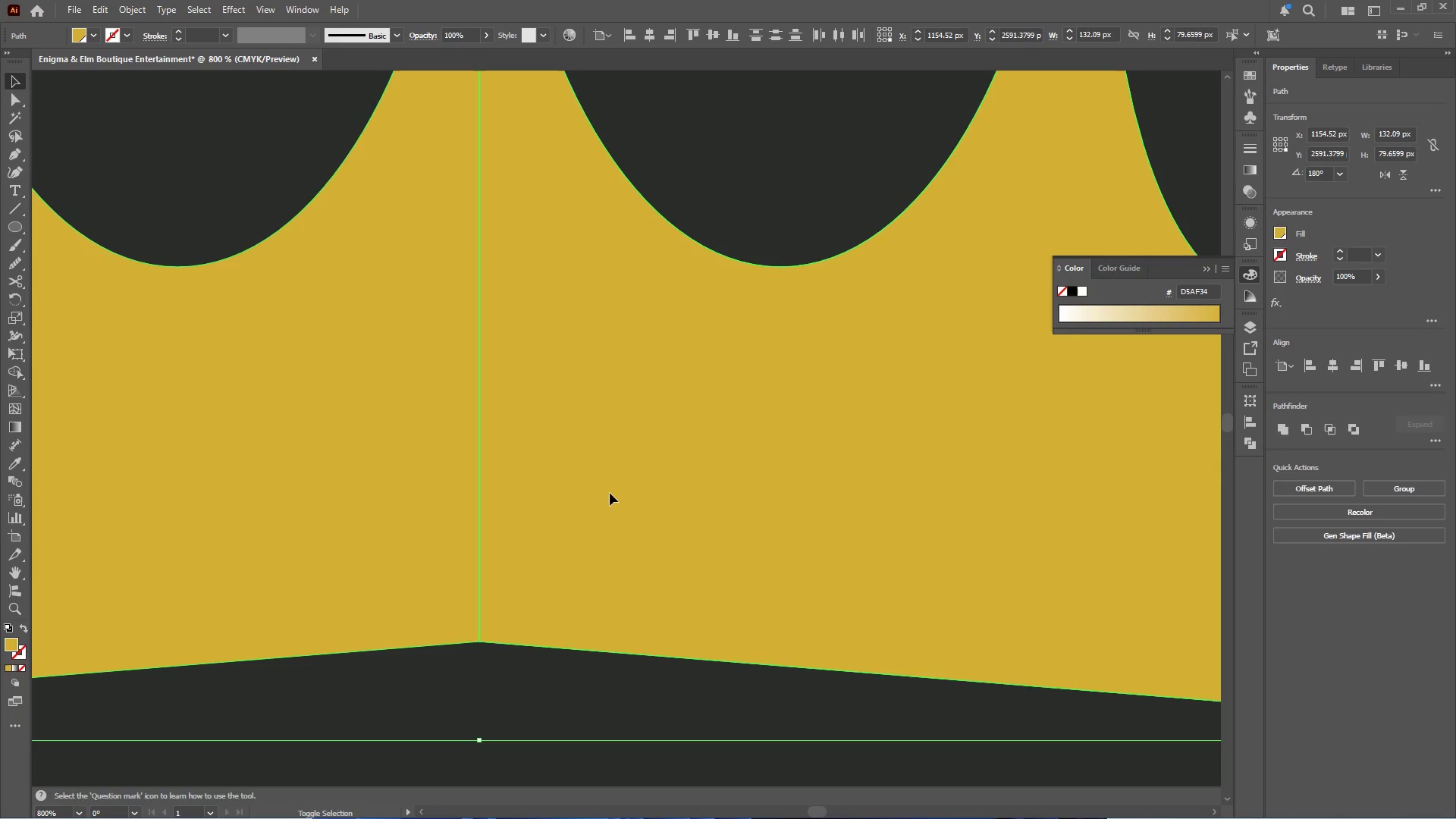 
hold_key(key=AltLeft, duration=0.62)
scroll: coordinate [607, 485], scroll_direction: down, amount: 4.0
 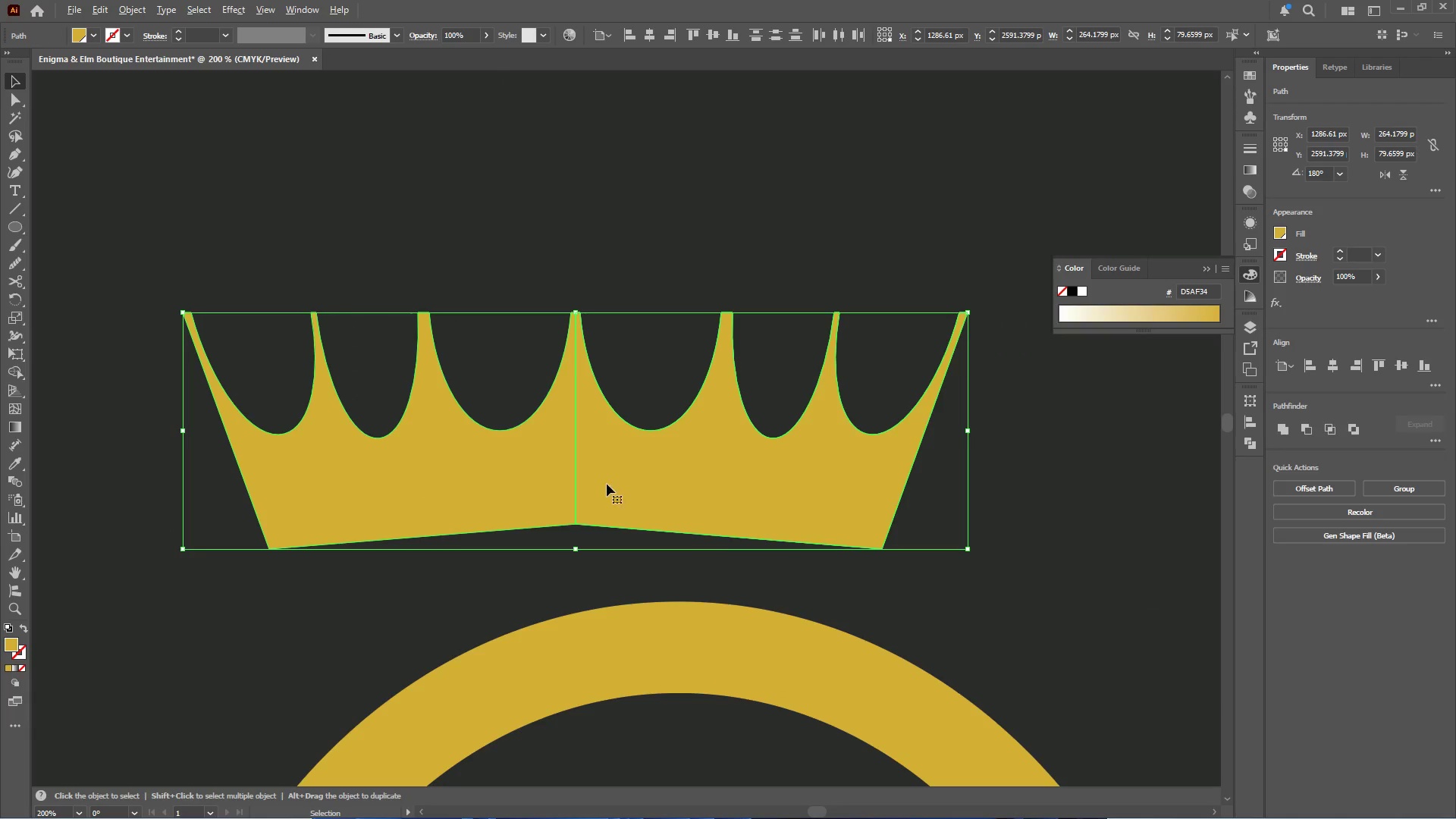 
hold_key(key=AltLeft, duration=0.44)
scroll: coordinate [605, 479], scroll_direction: down, amount: 3.0
 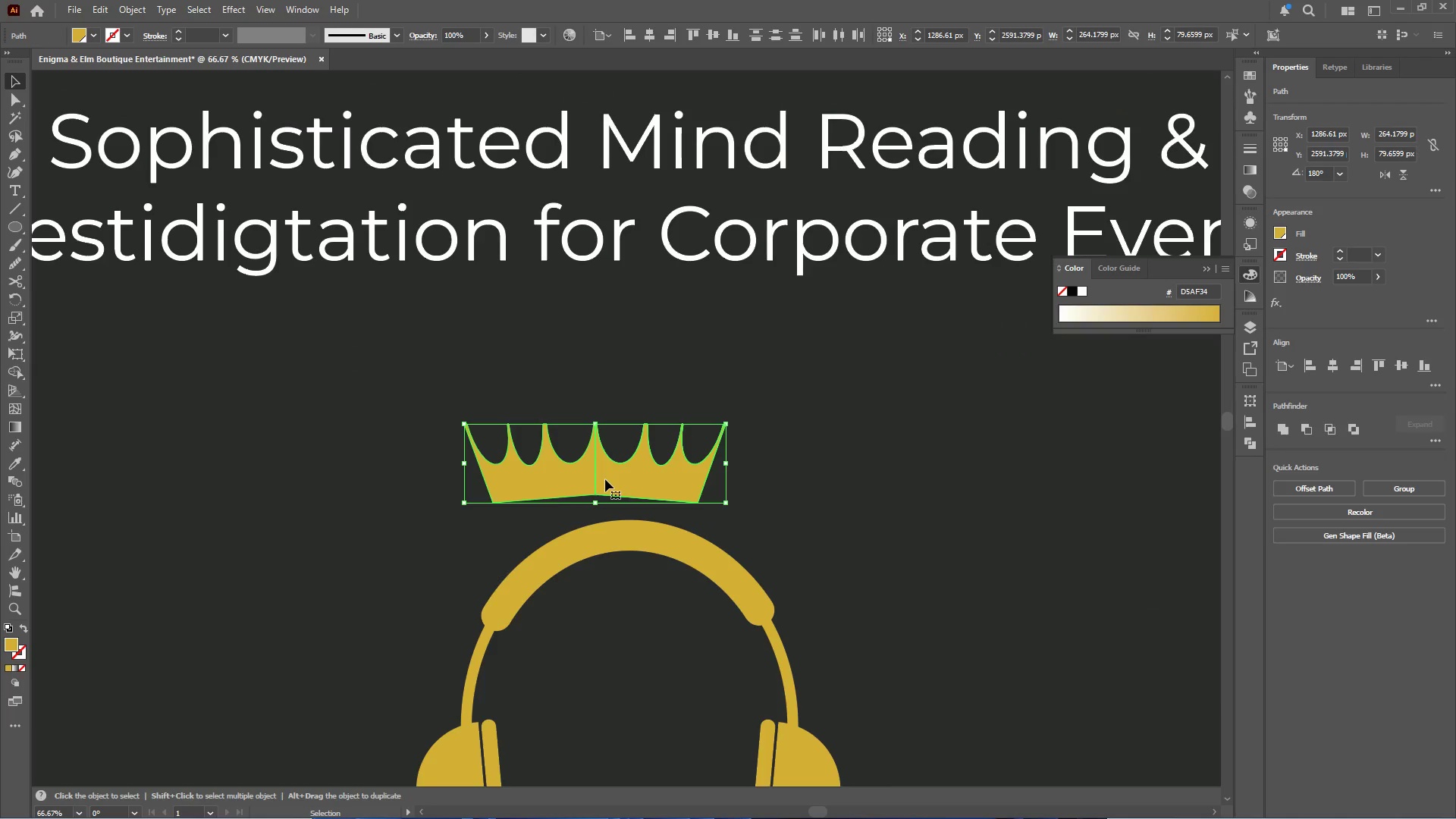 
key(Control+Z)
 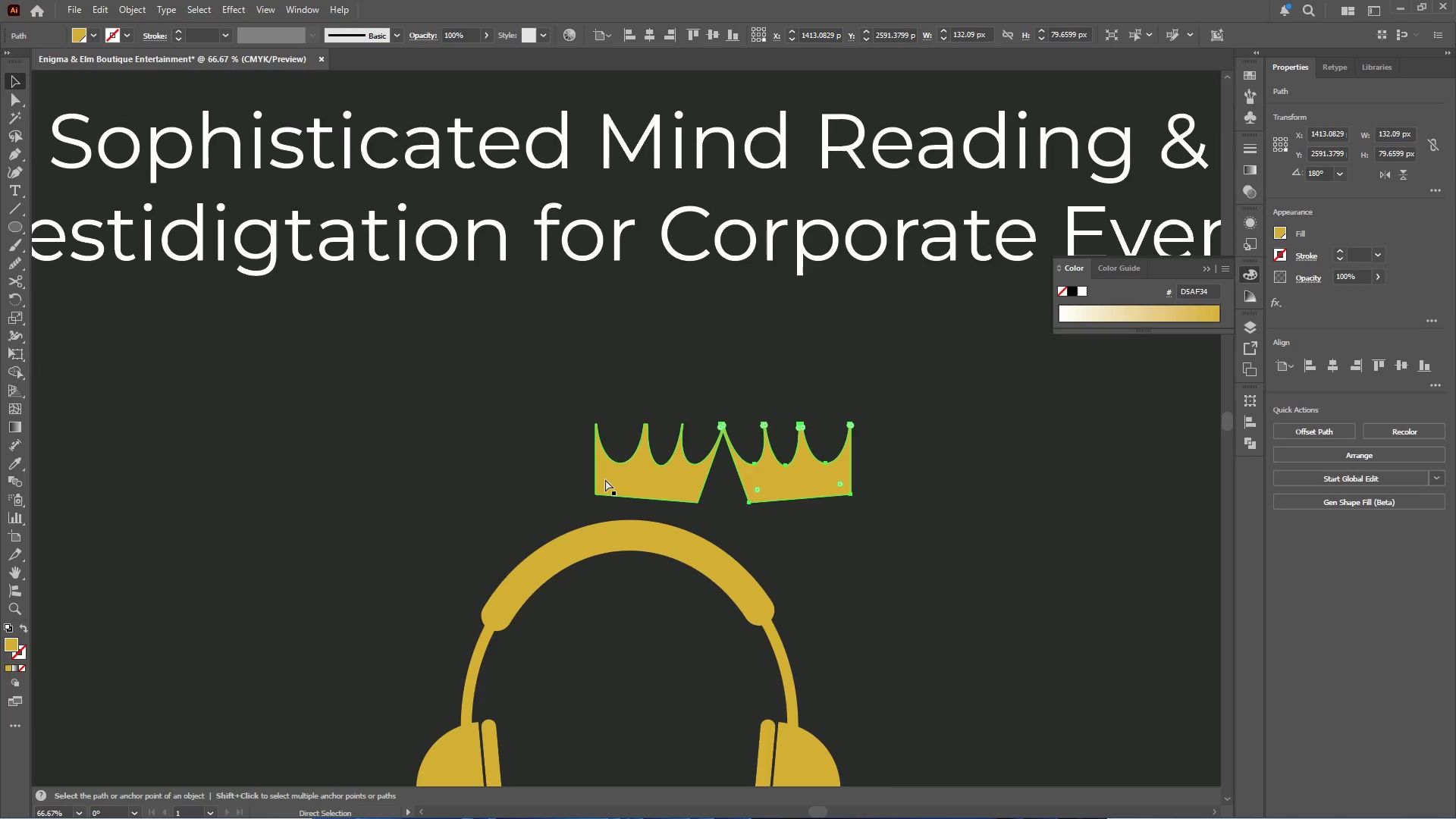 
key(Control+Z)
 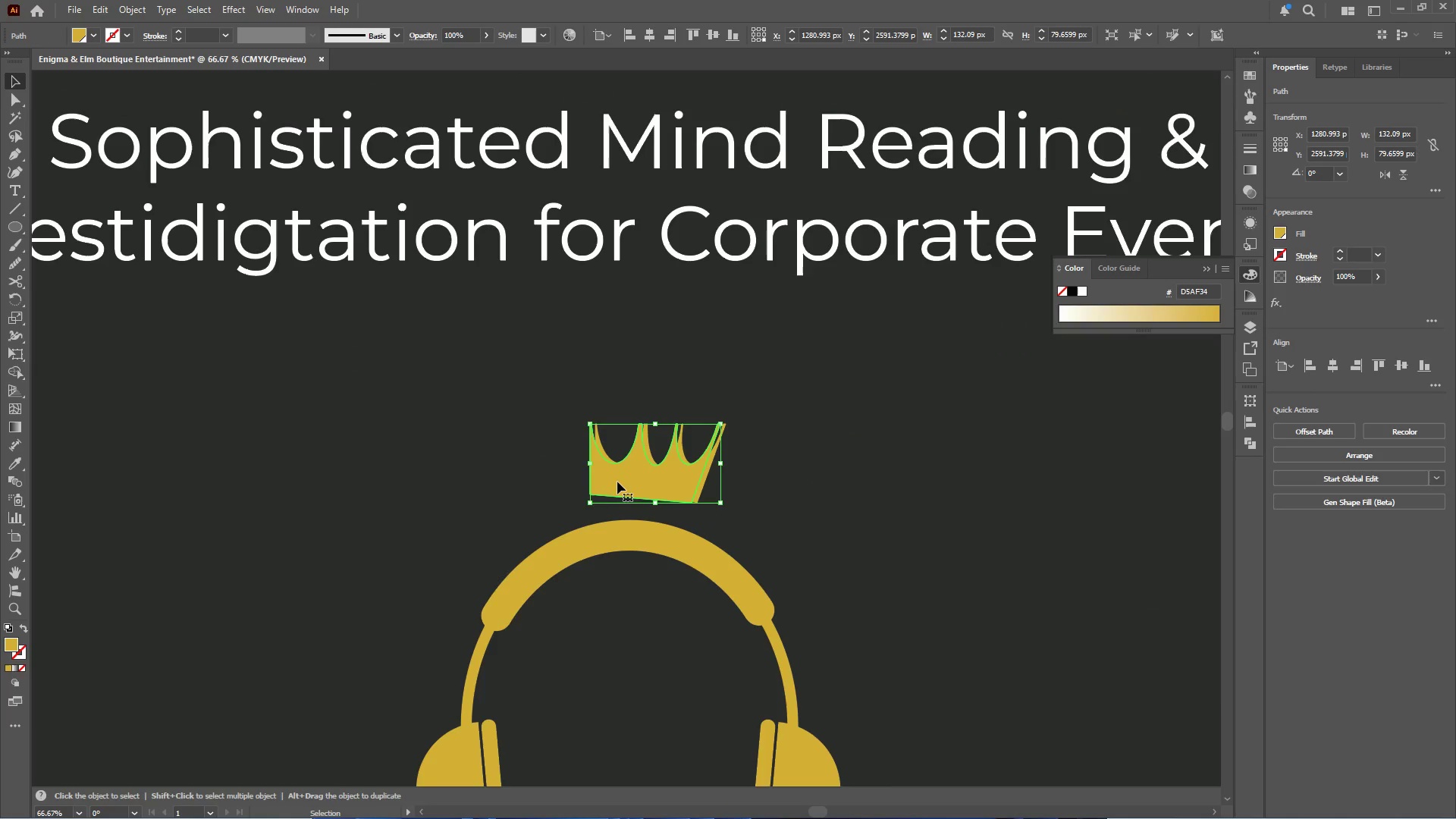 
key(Control+Z)
 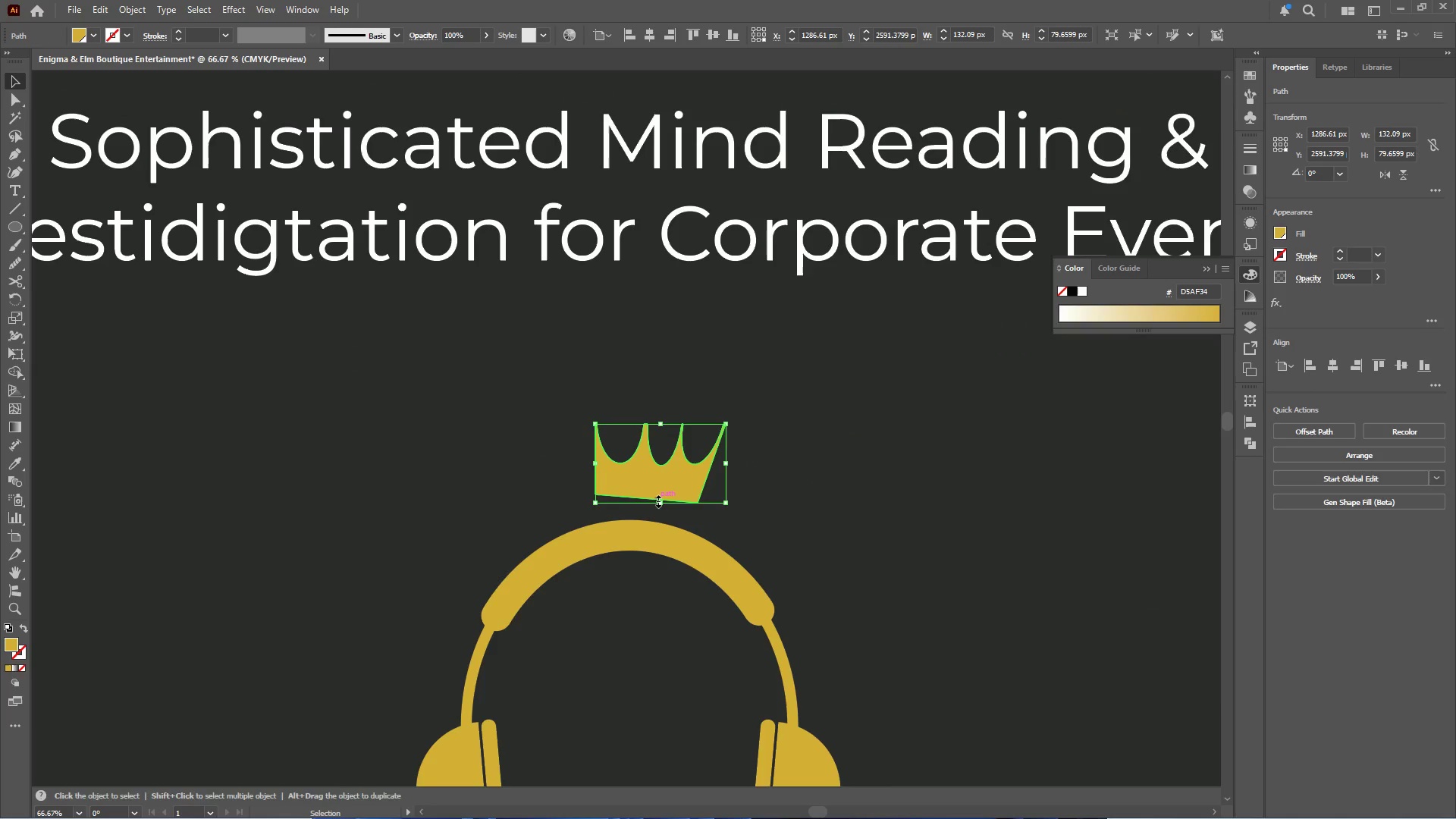 
key(Control+Z)
 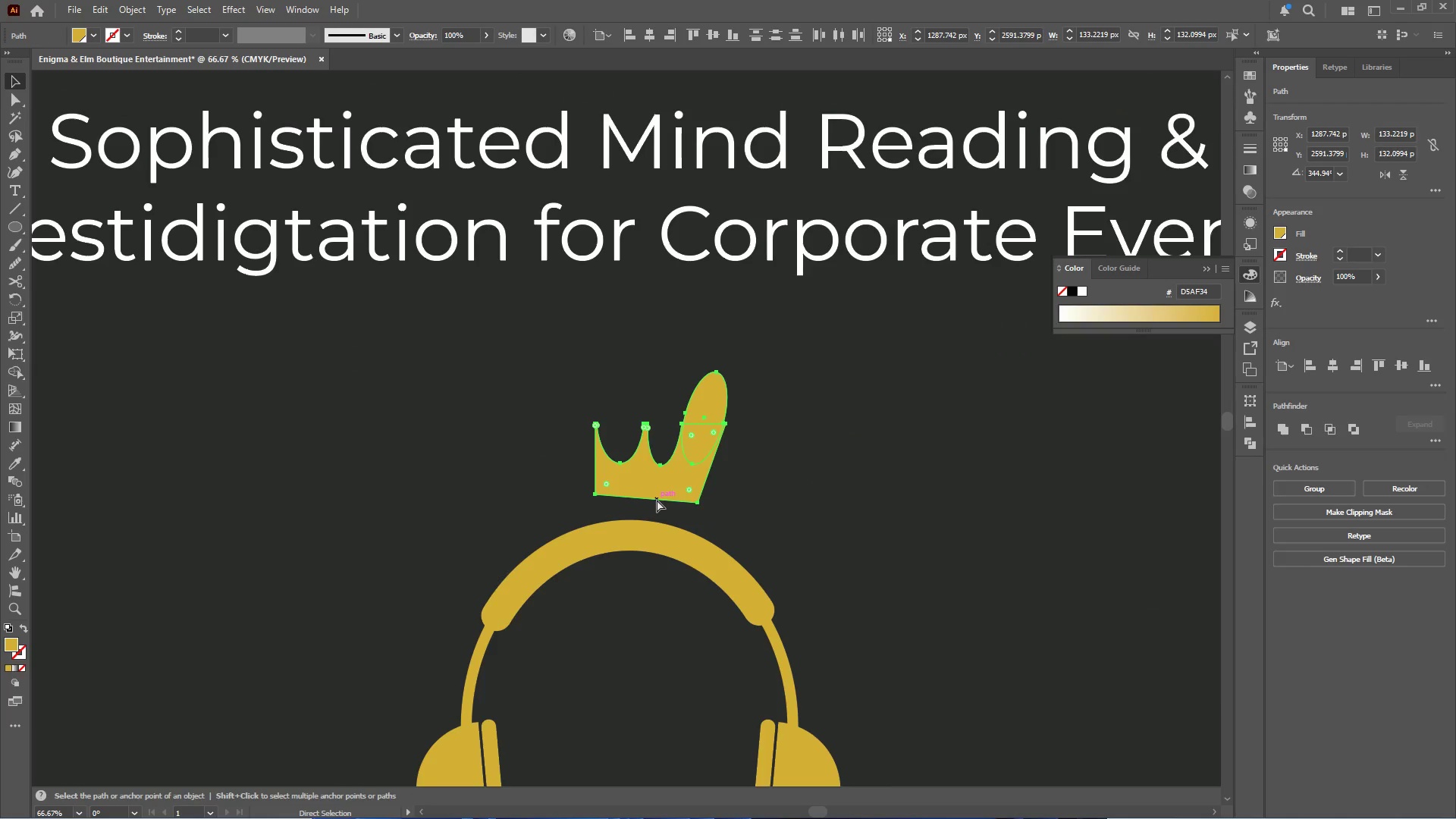 
key(Control+Z)
 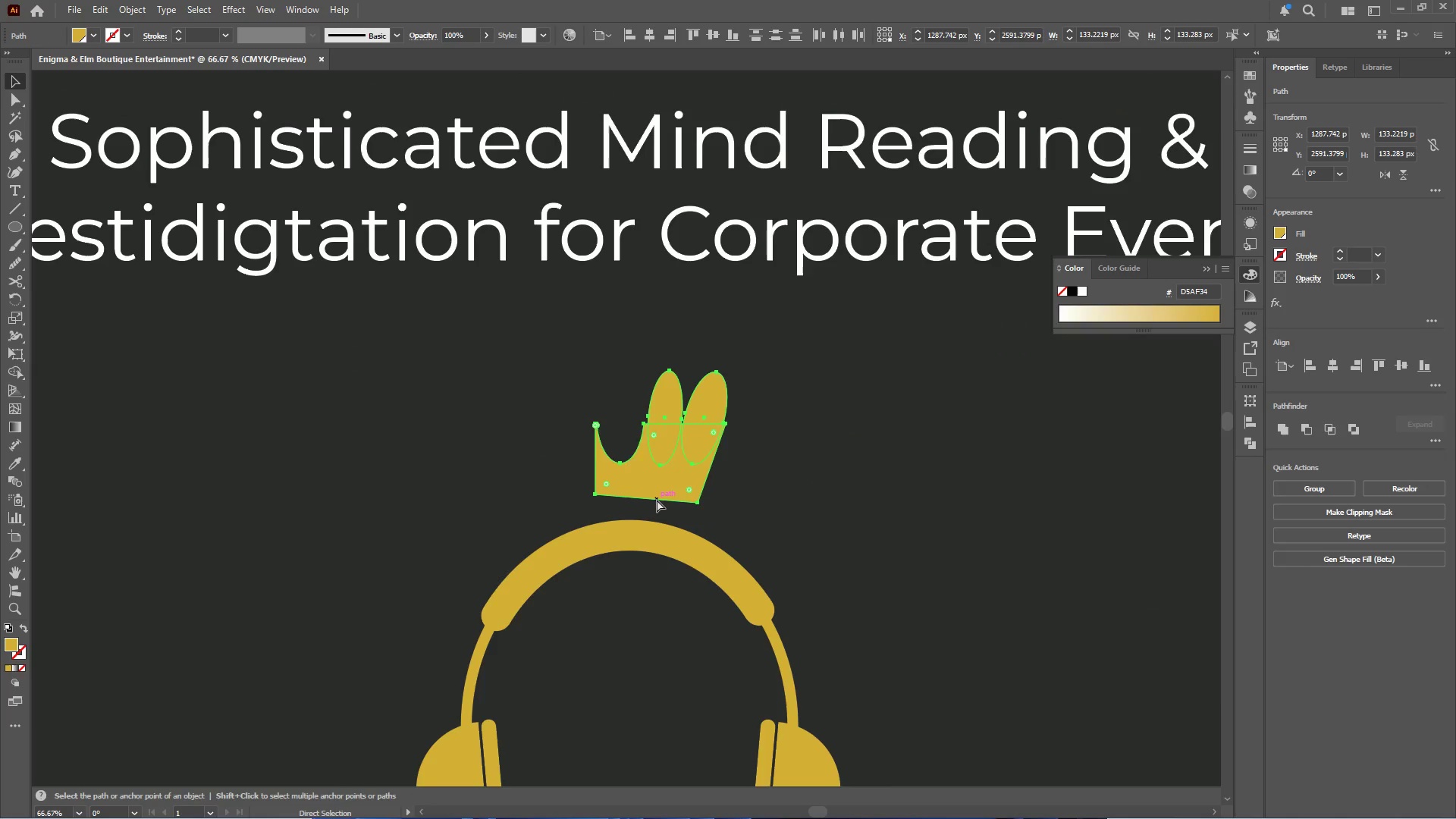 
key(Control+Z)
 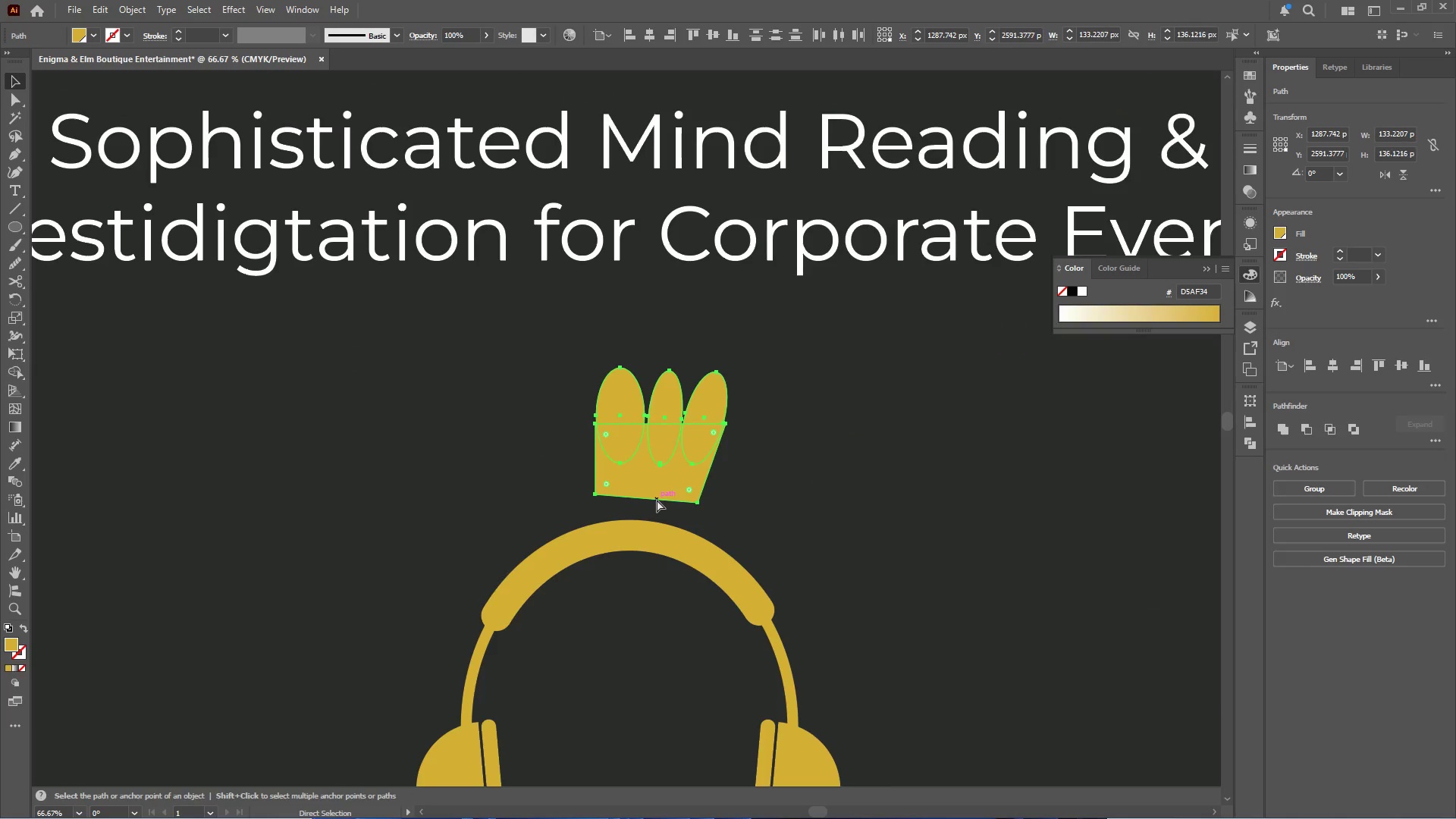 
key(Control+Z)
 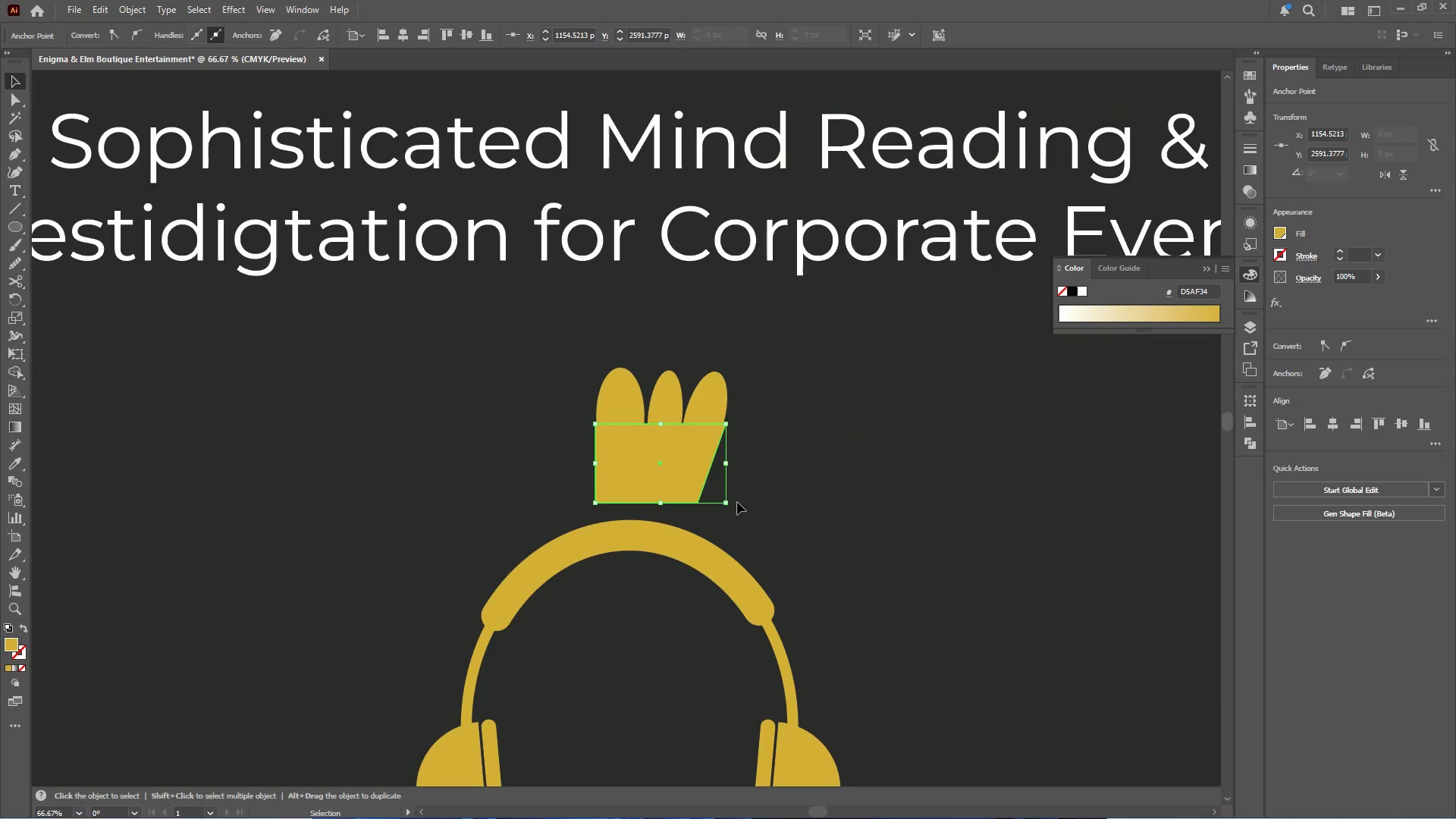 
hold_key(key=AltLeft, duration=0.34)
 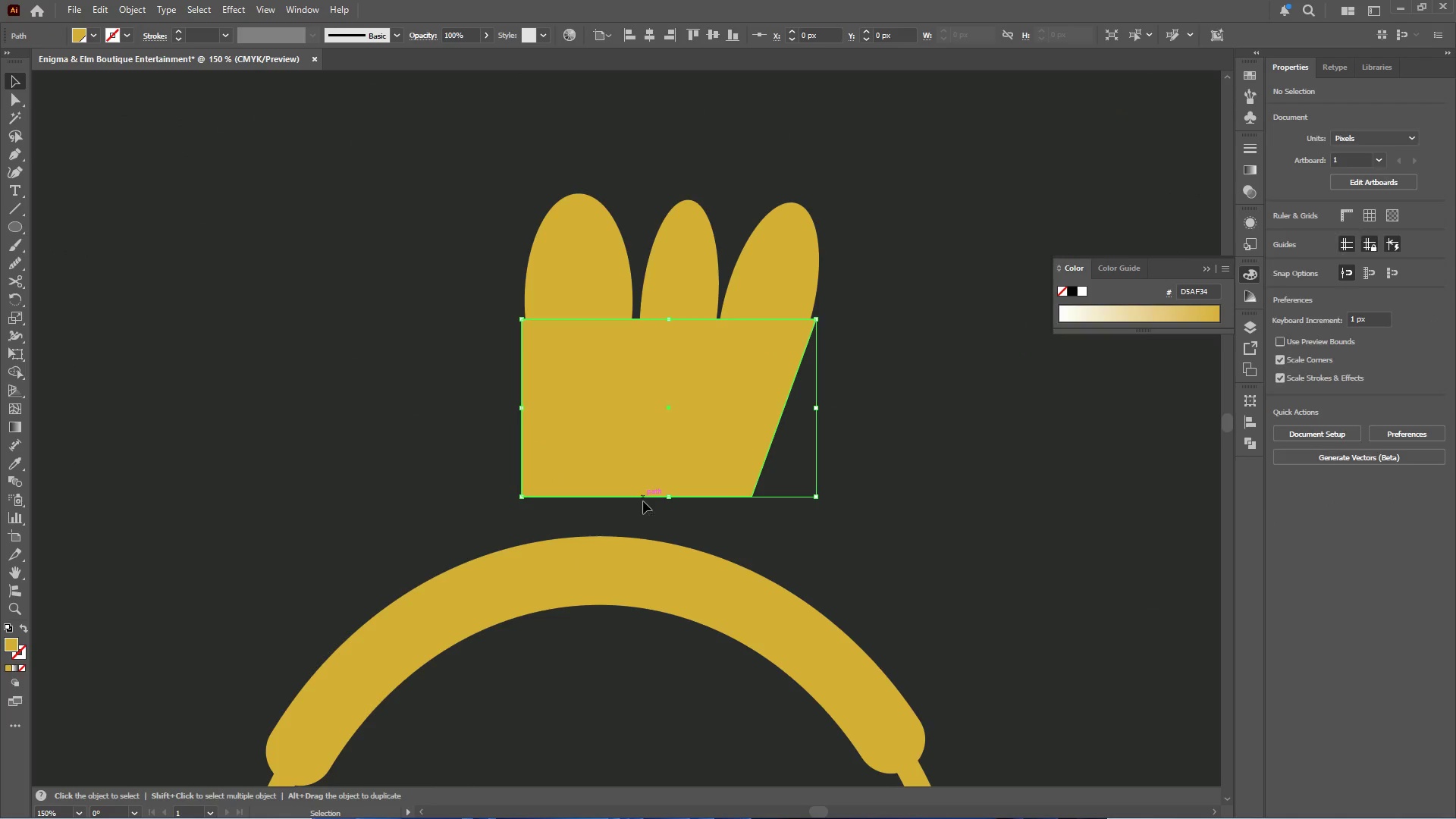 
left_click([642, 477])
 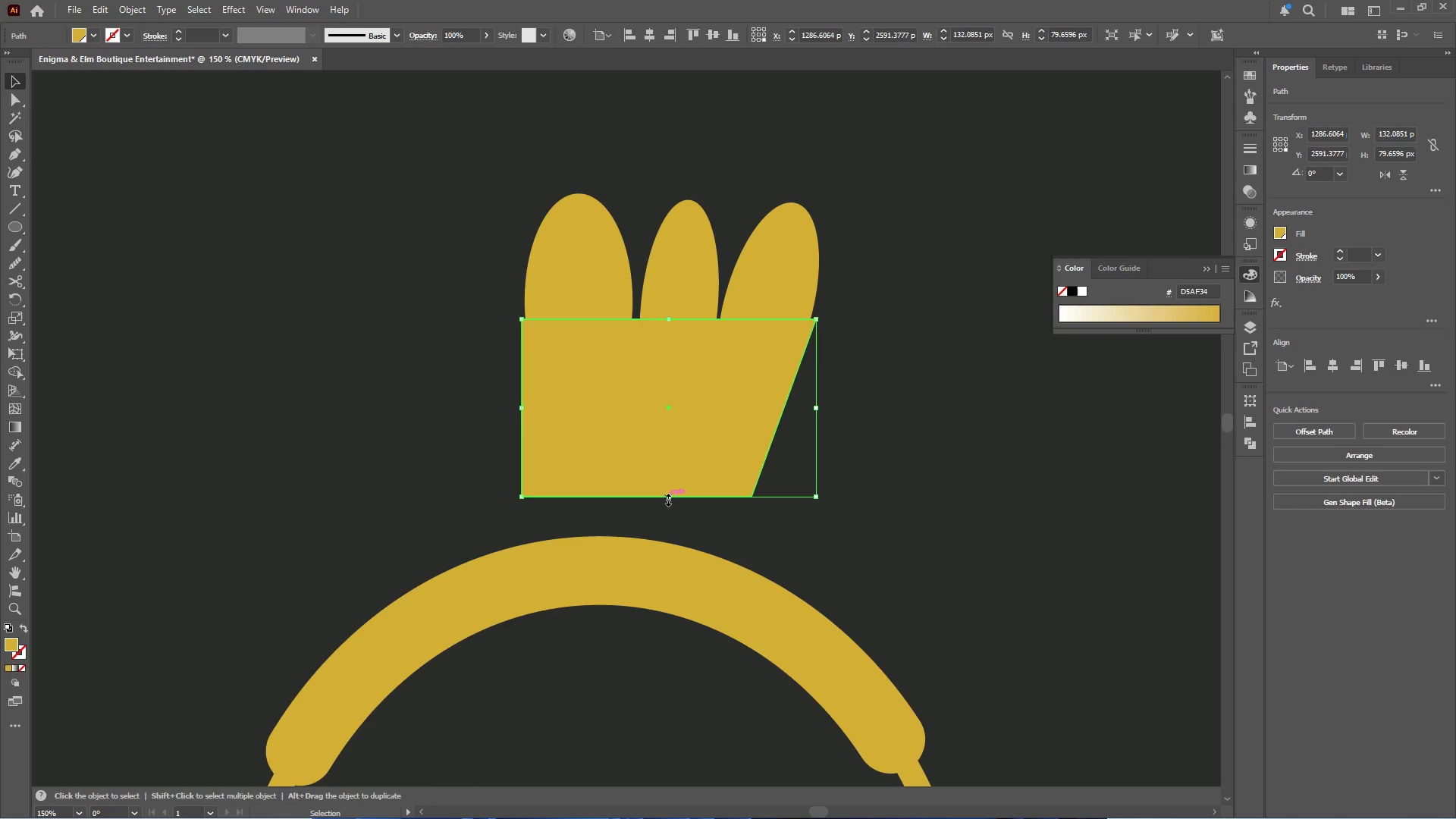 
scroll: coordinate [654, 507], scroll_direction: up, amount: 2.0
 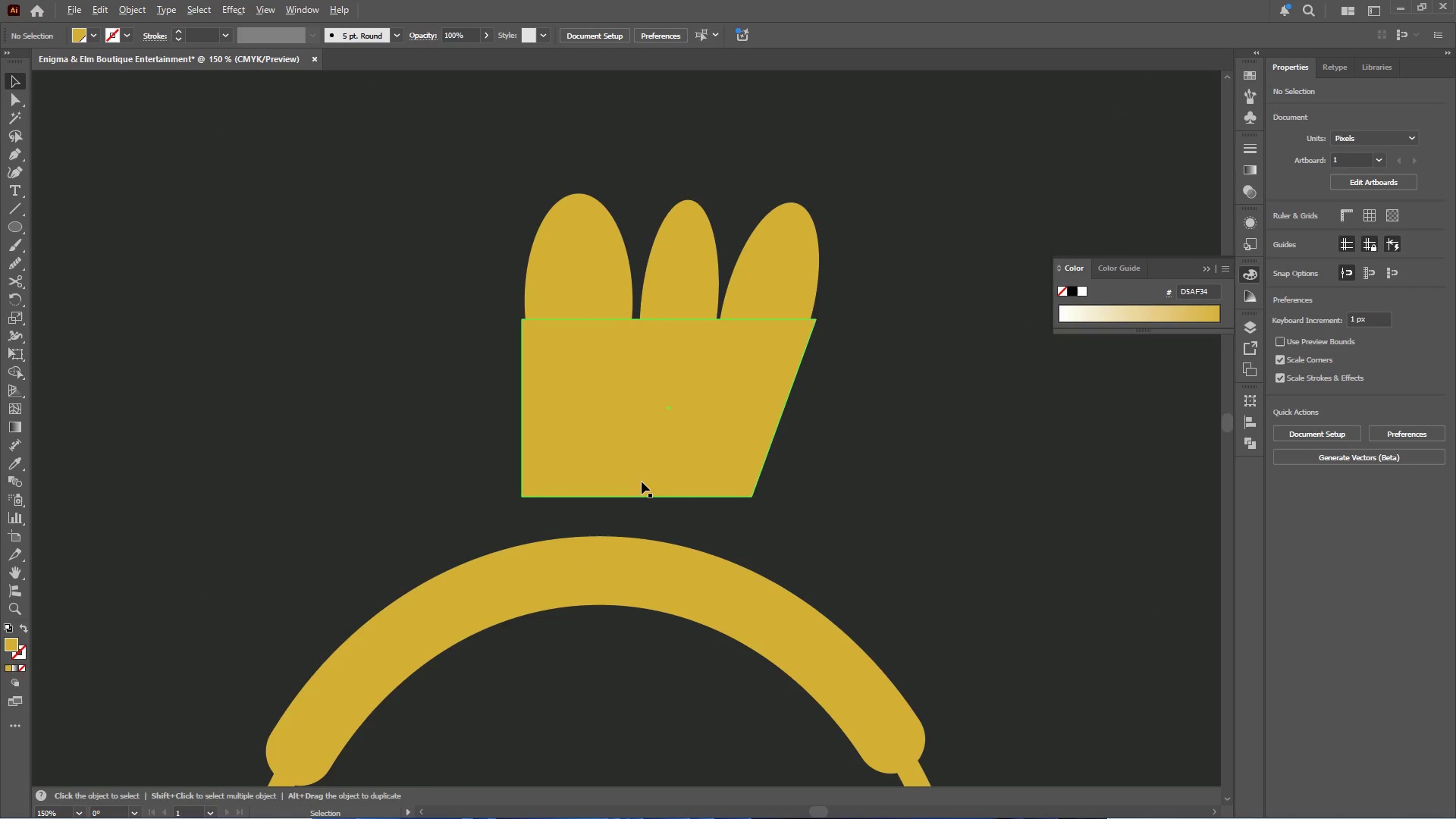 
left_click_drag(start_coordinate=[667, 498], to_coordinate=[661, 563])
 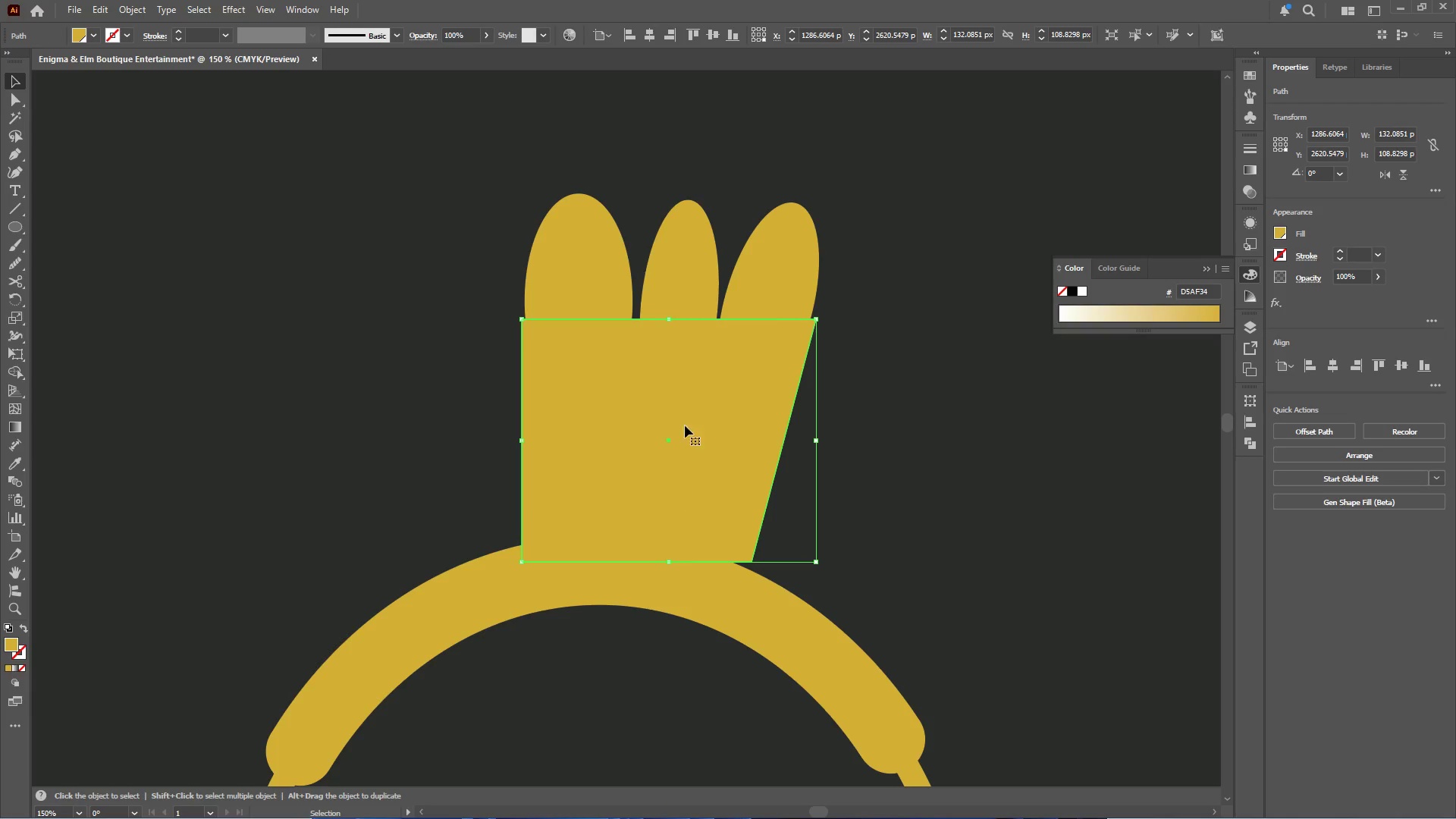 
hold_key(key=ShiftLeft, duration=1.53)
left_click([686, 285])
 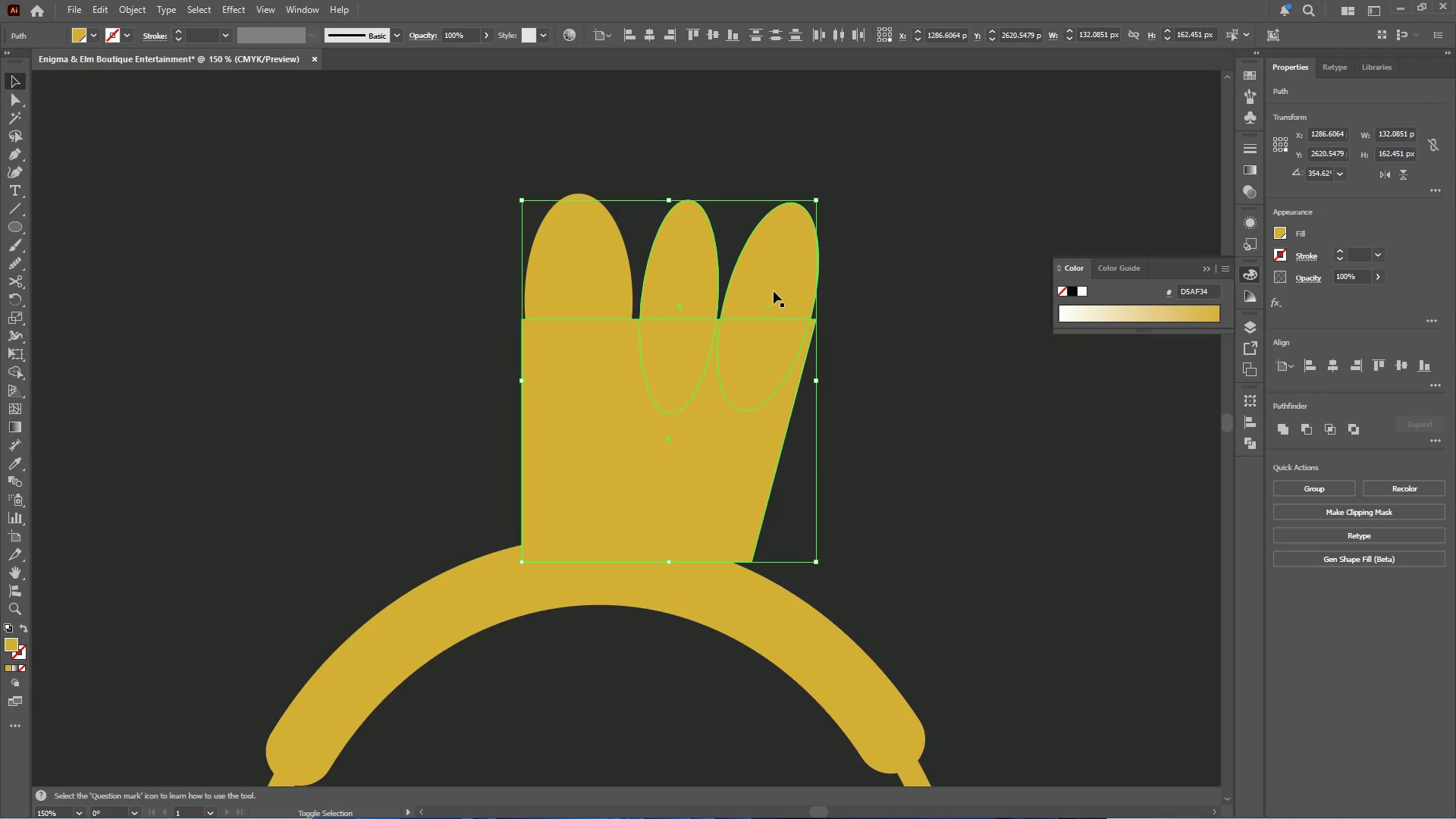 
left_click([774, 291])
 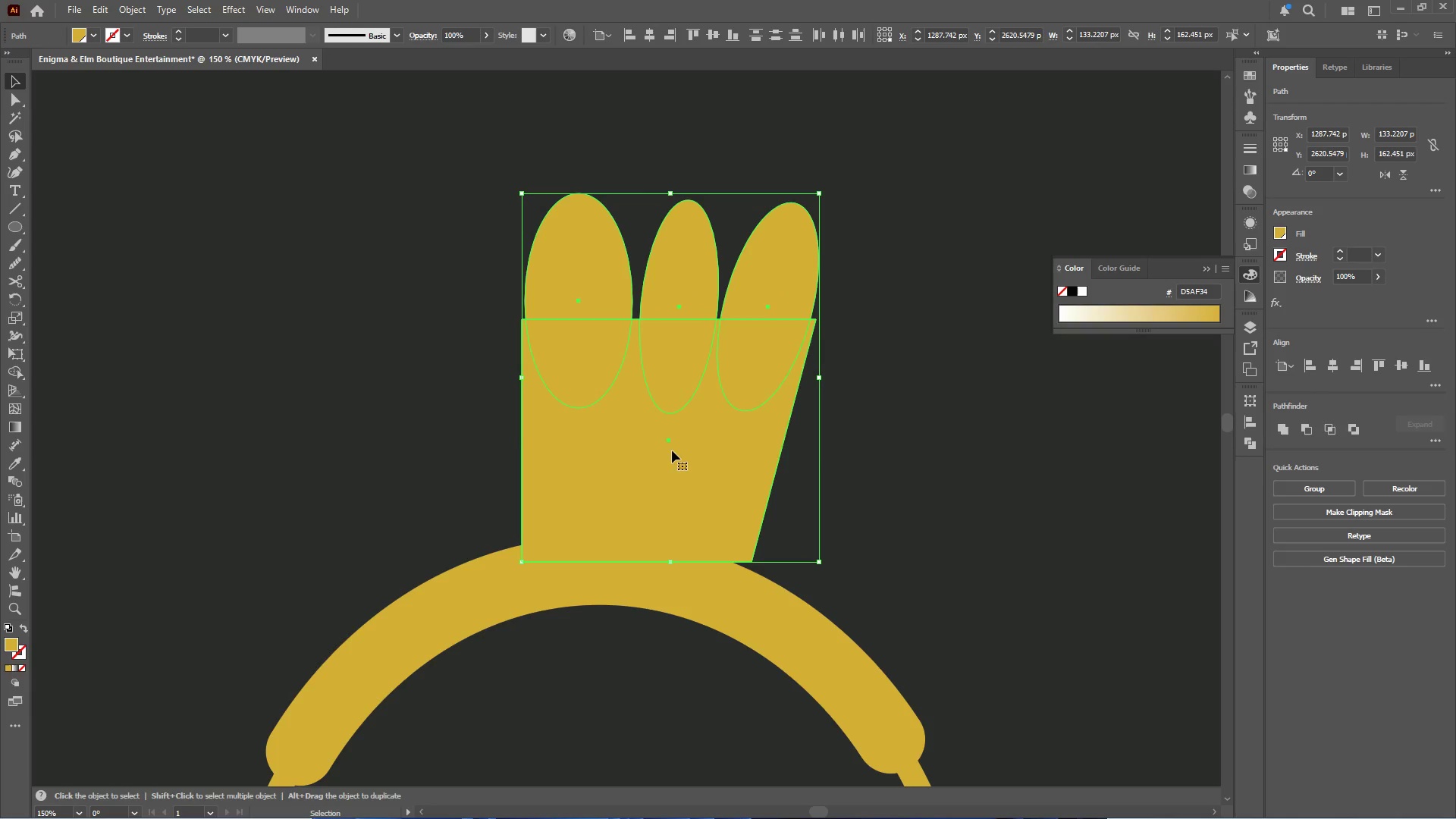 
left_click_drag(start_coordinate=[686, 475], to_coordinate=[680, 402])
 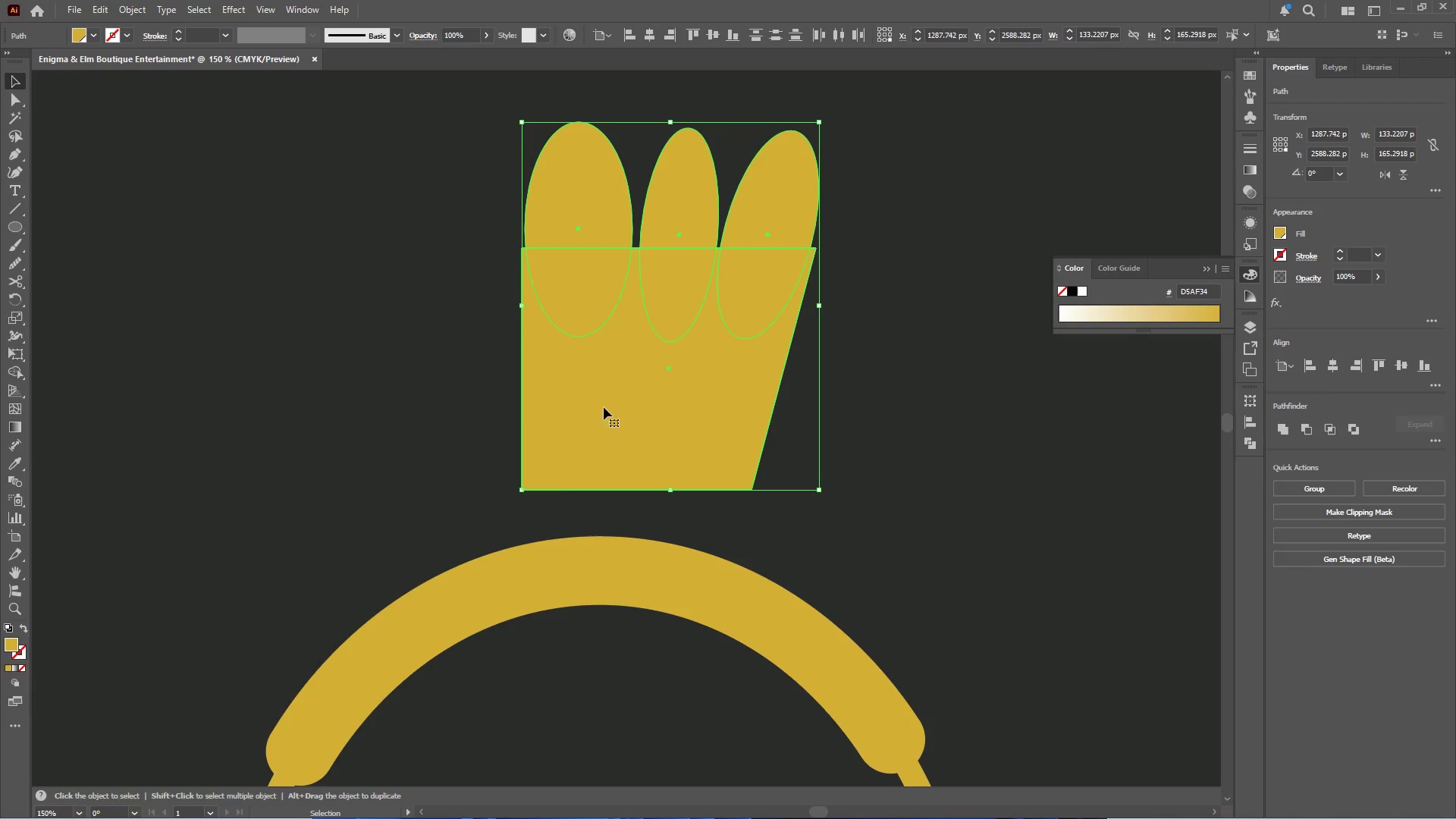 
hold_key(key=ShiftLeft, duration=0.75)
 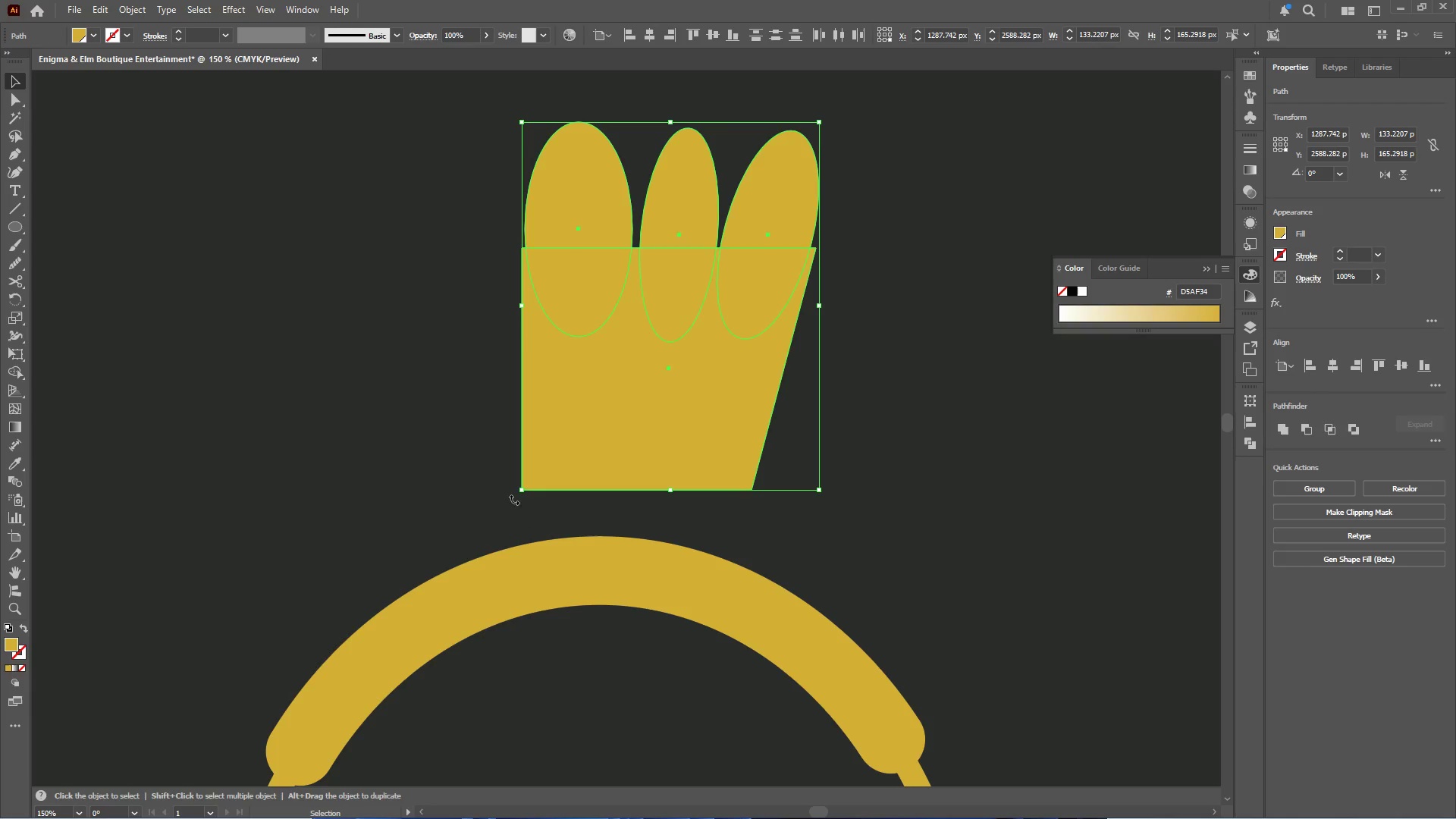 
left_click([491, 510])
 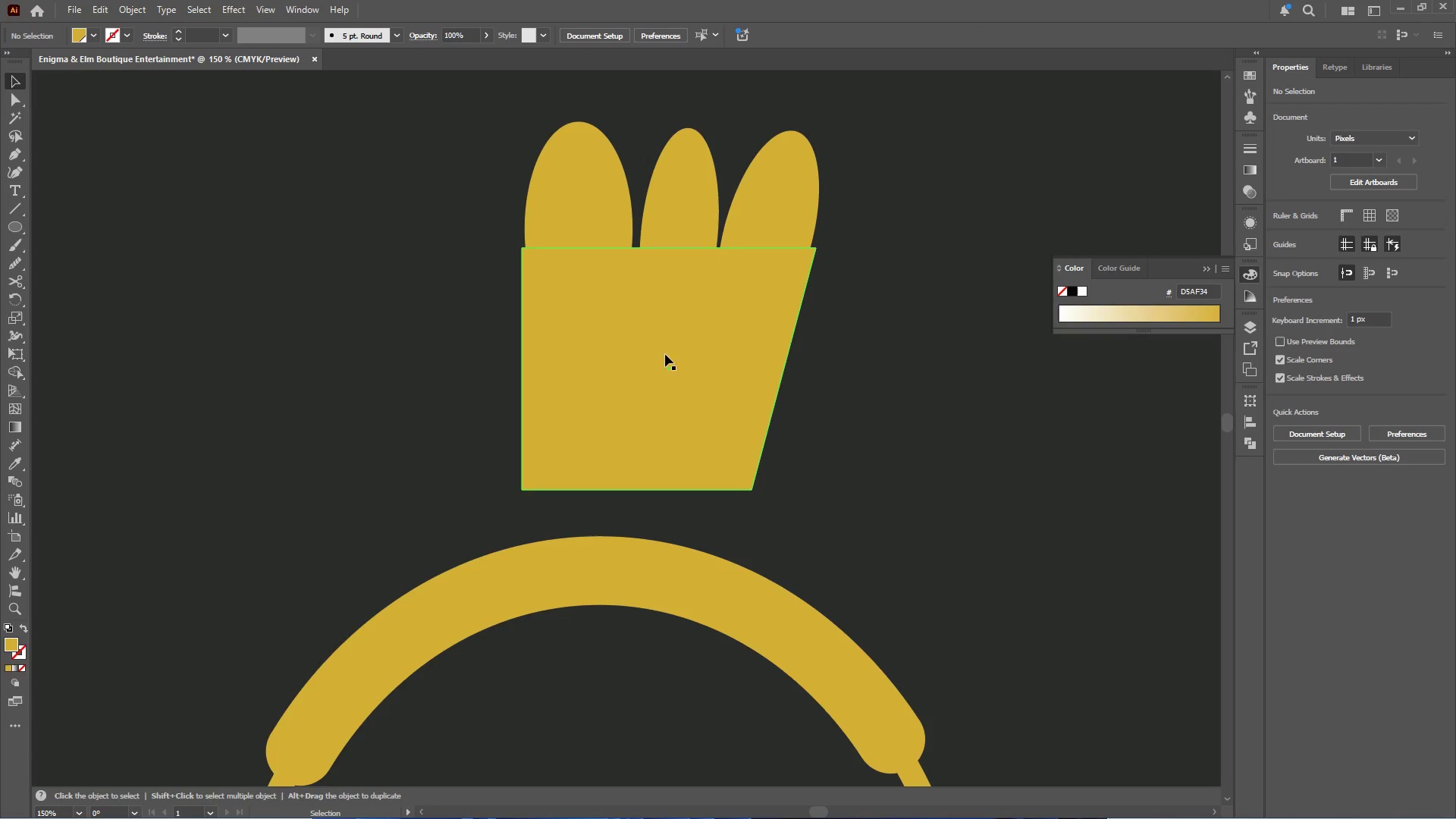 
left_click([683, 403])
 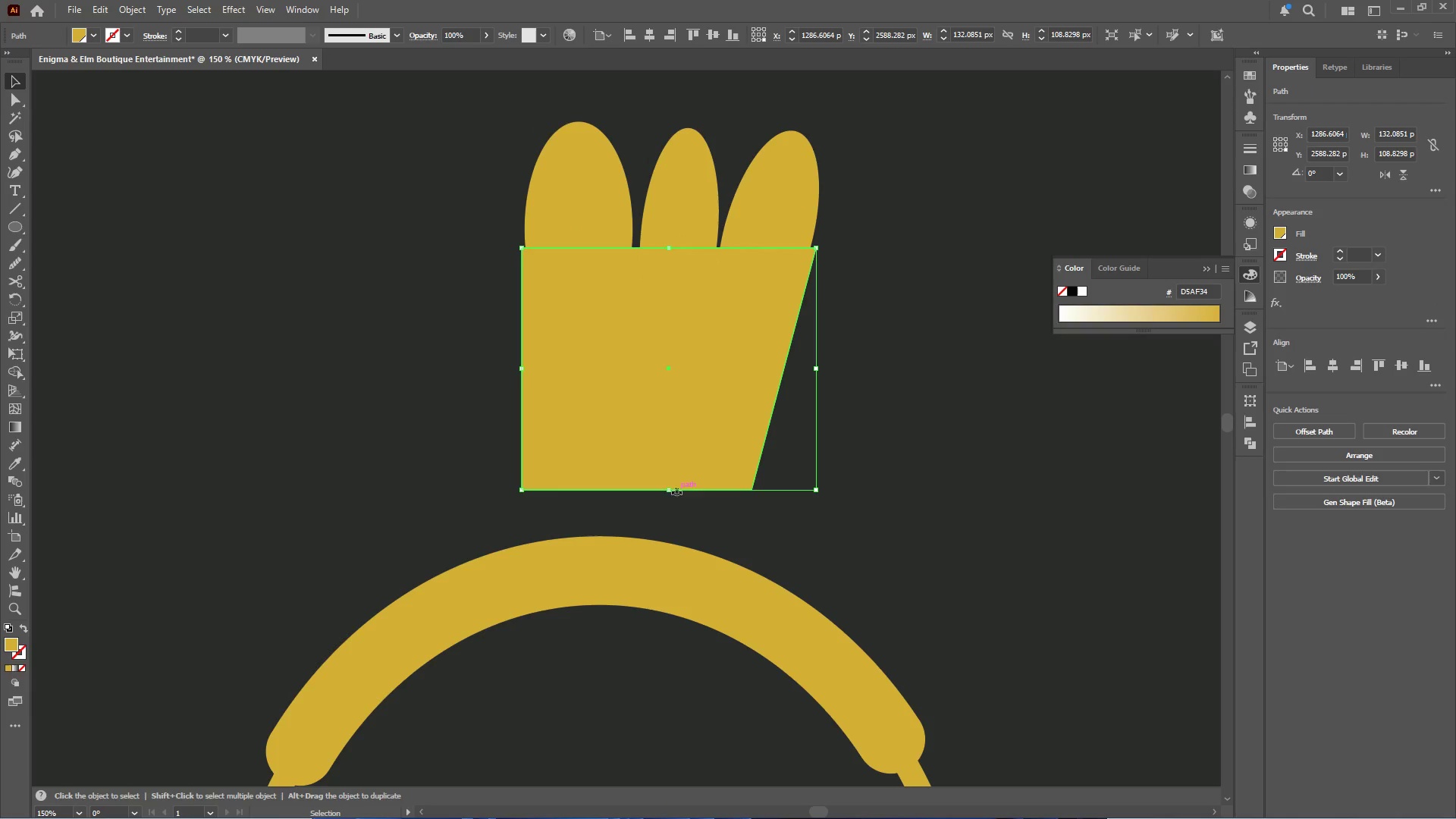 
left_click_drag(start_coordinate=[670, 490], to_coordinate=[670, 500])
 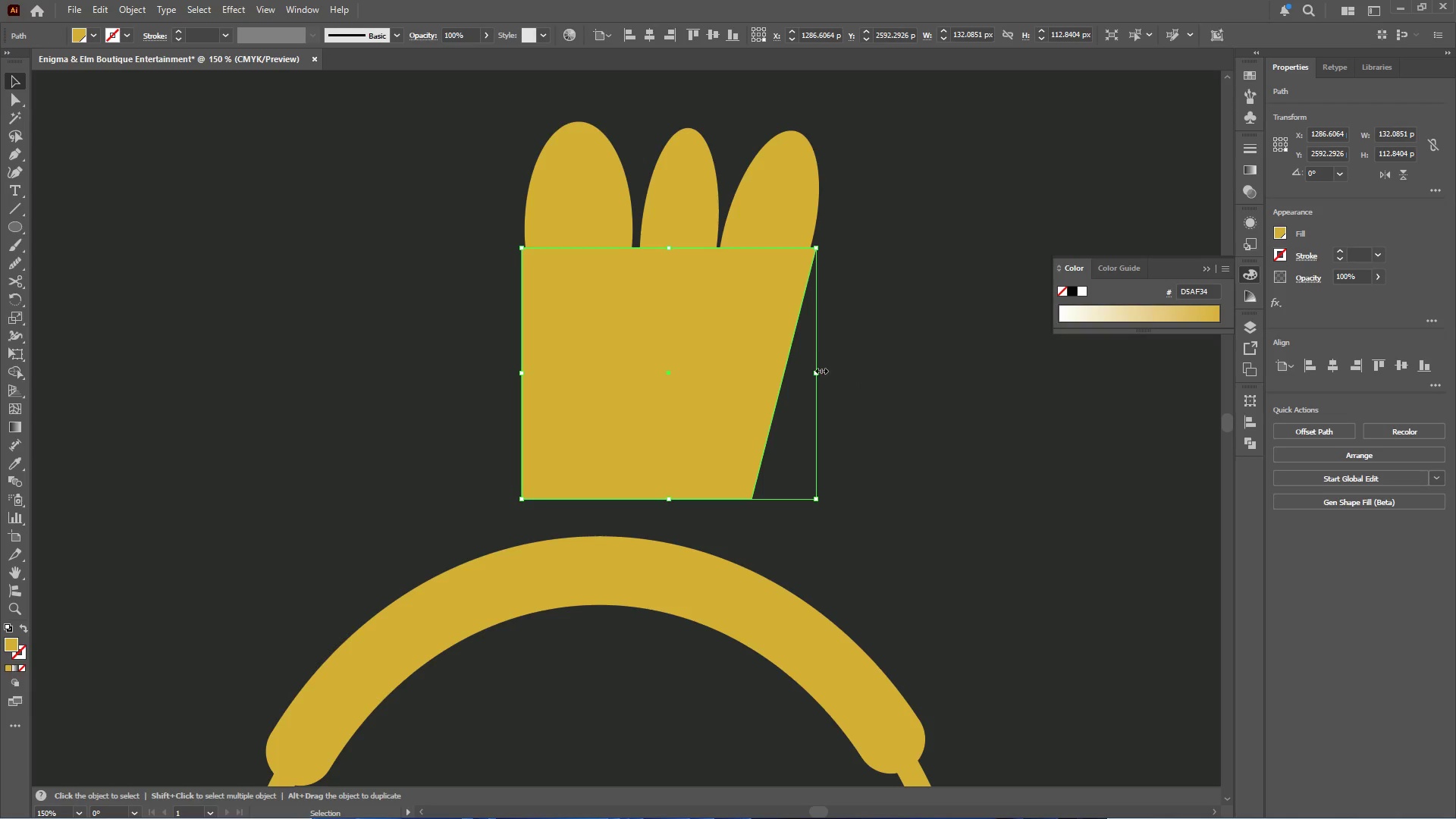 
left_click_drag(start_coordinate=[818, 373], to_coordinate=[823, 373])
 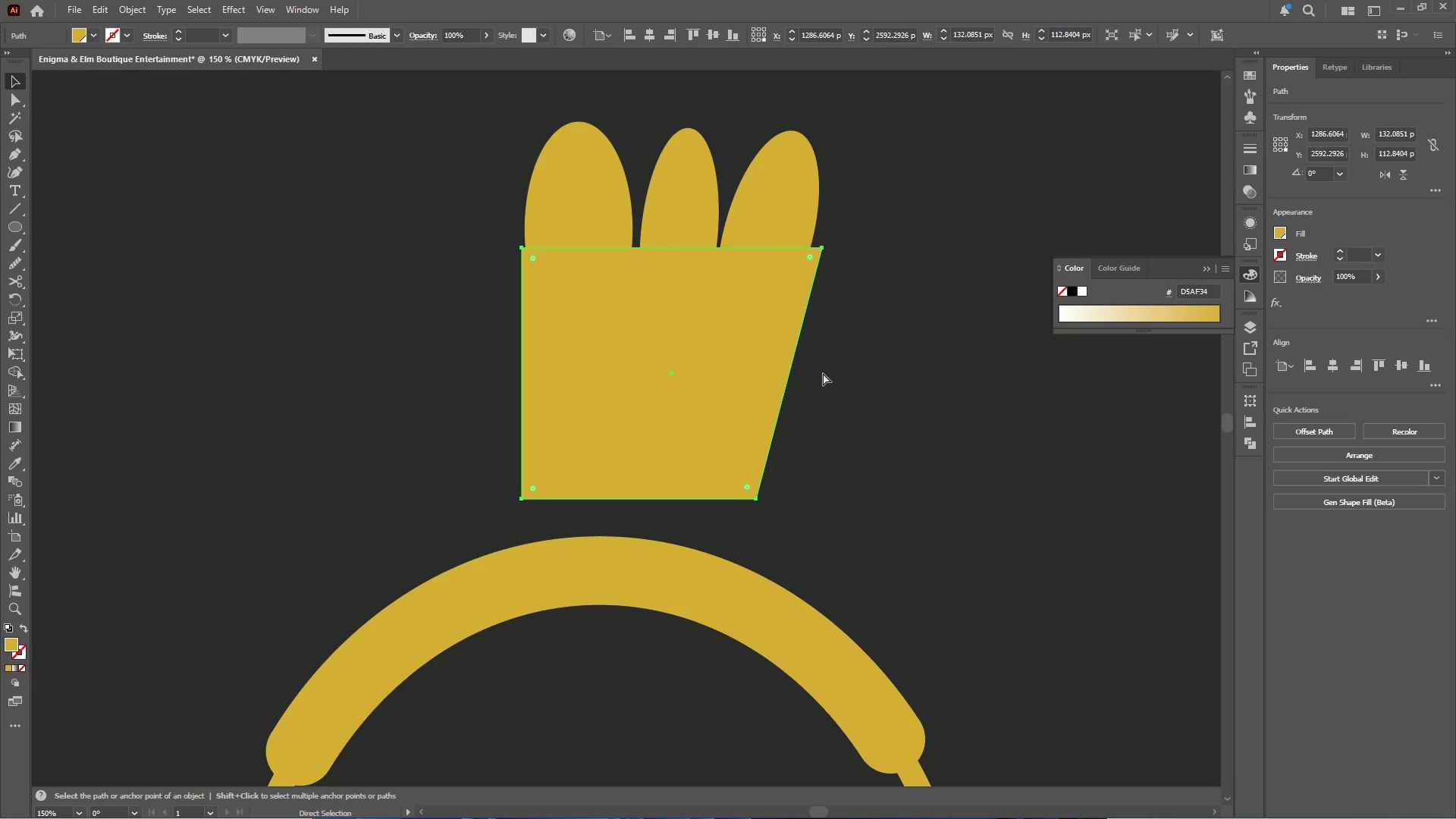 
key(Control+Z)
 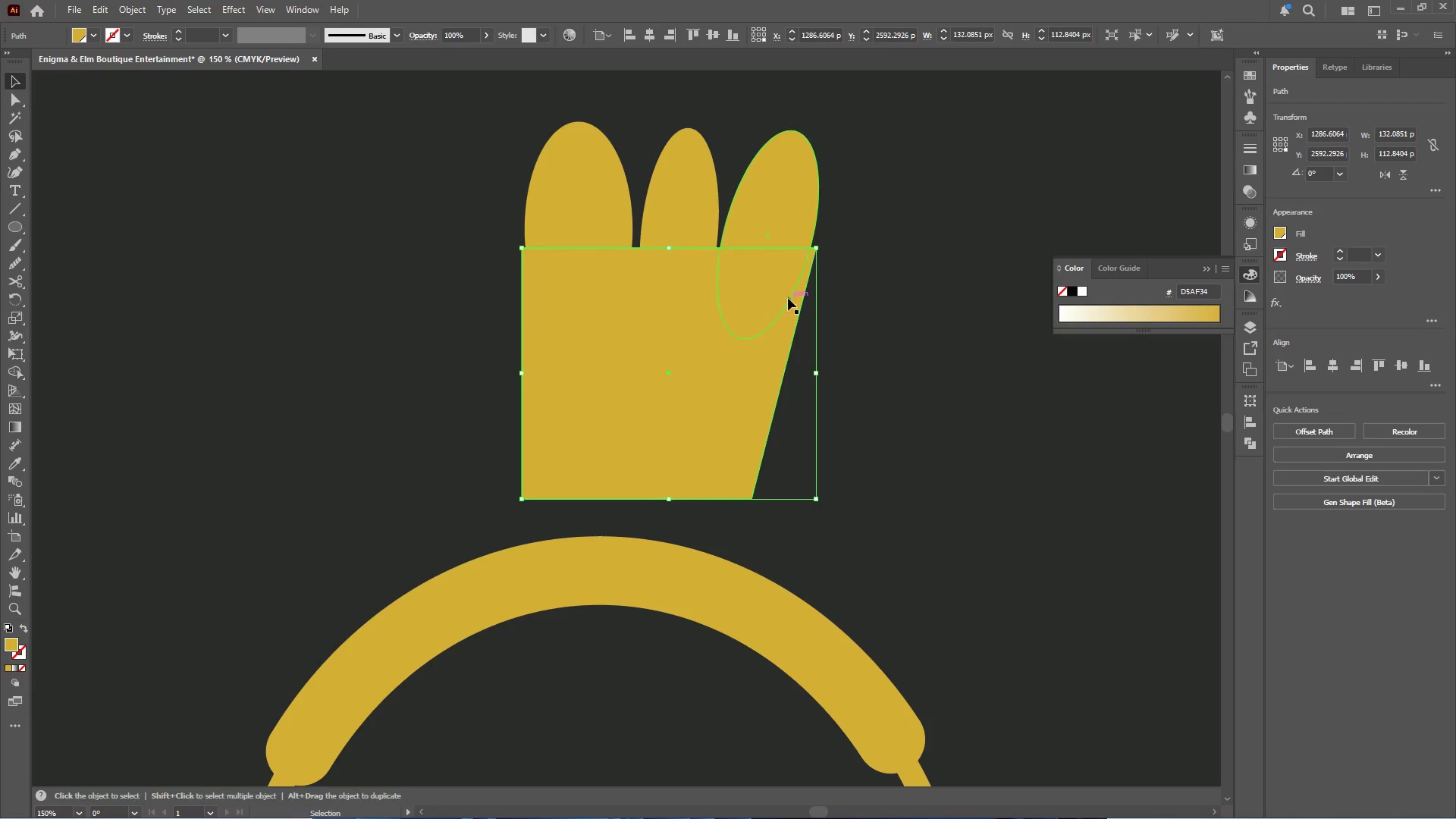 
hold_key(key=ShiftLeft, duration=1.36)
double_click([694, 212])
 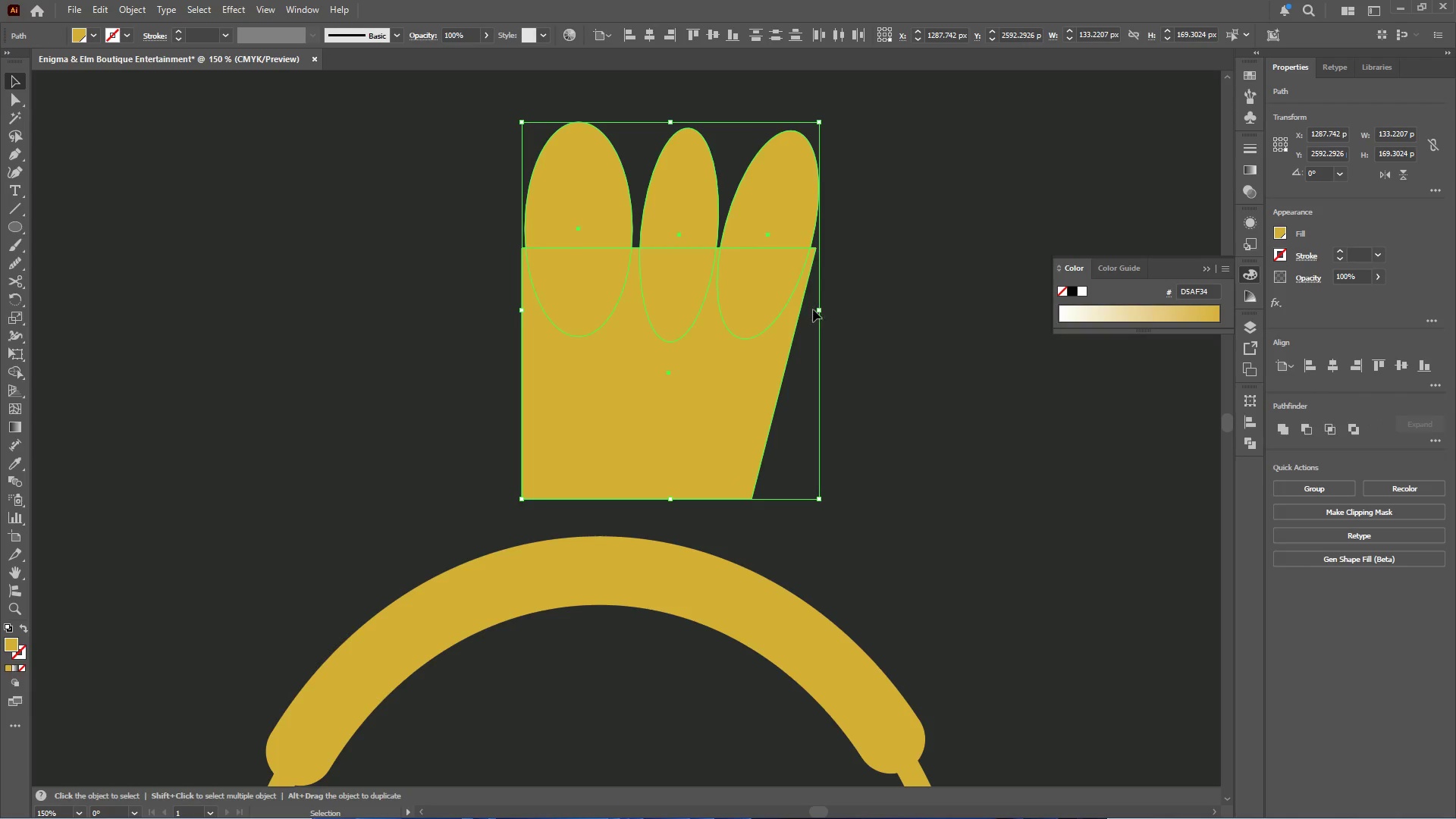 
left_click_drag(start_coordinate=[823, 314], to_coordinate=[875, 323])
 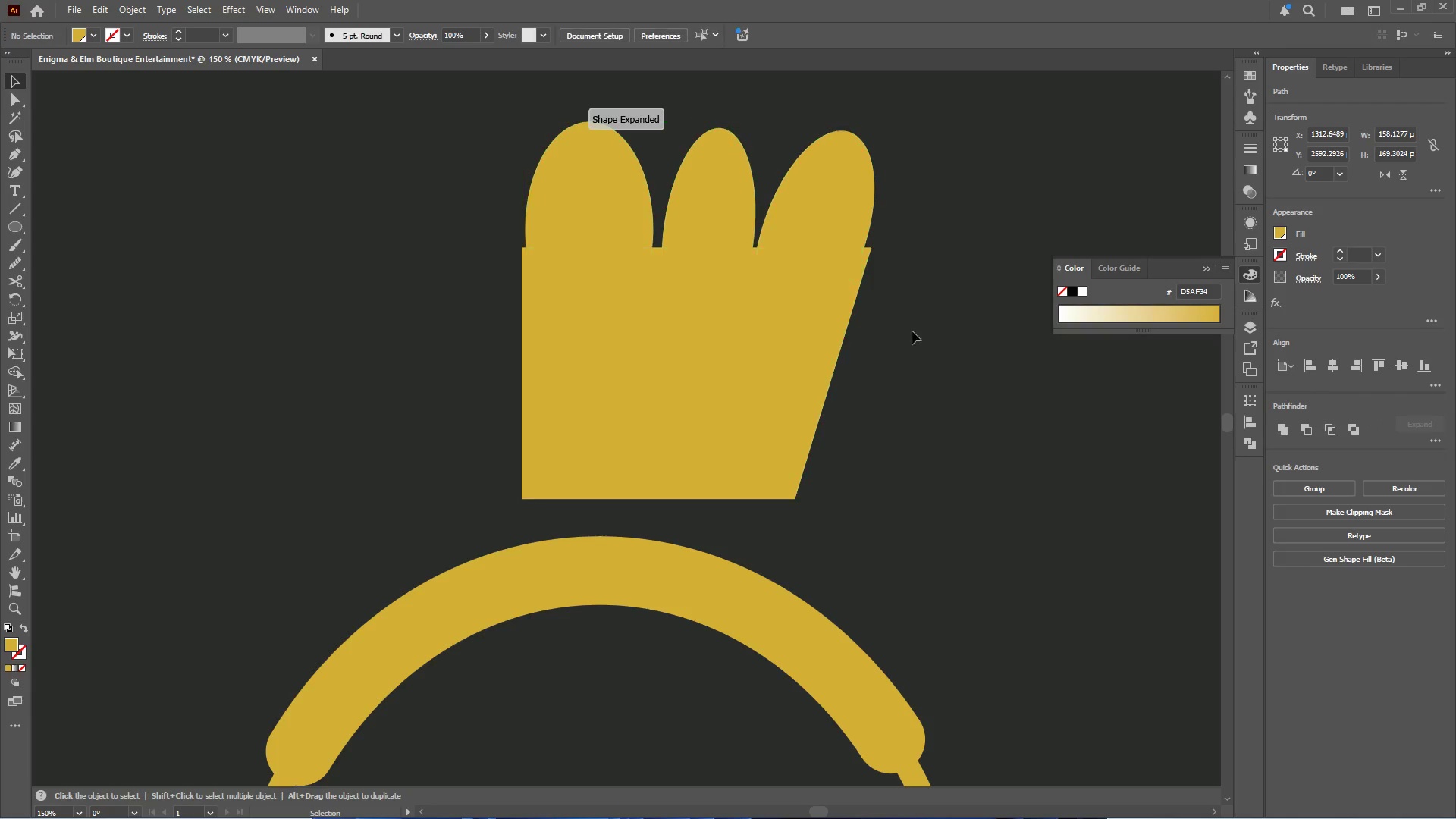 
double_click([777, 372])
 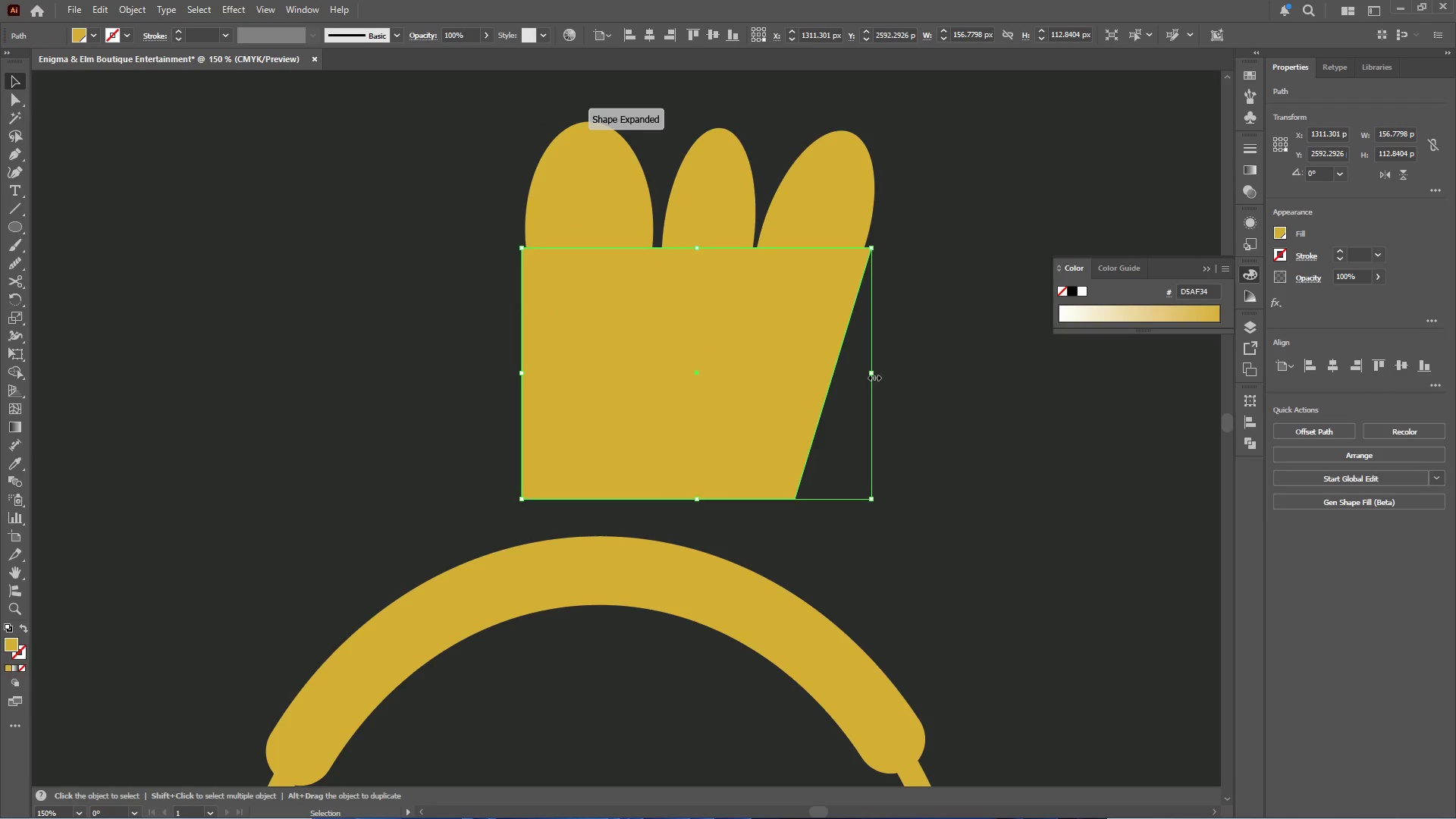 
left_click_drag(start_coordinate=[874, 375], to_coordinate=[755, 369])
 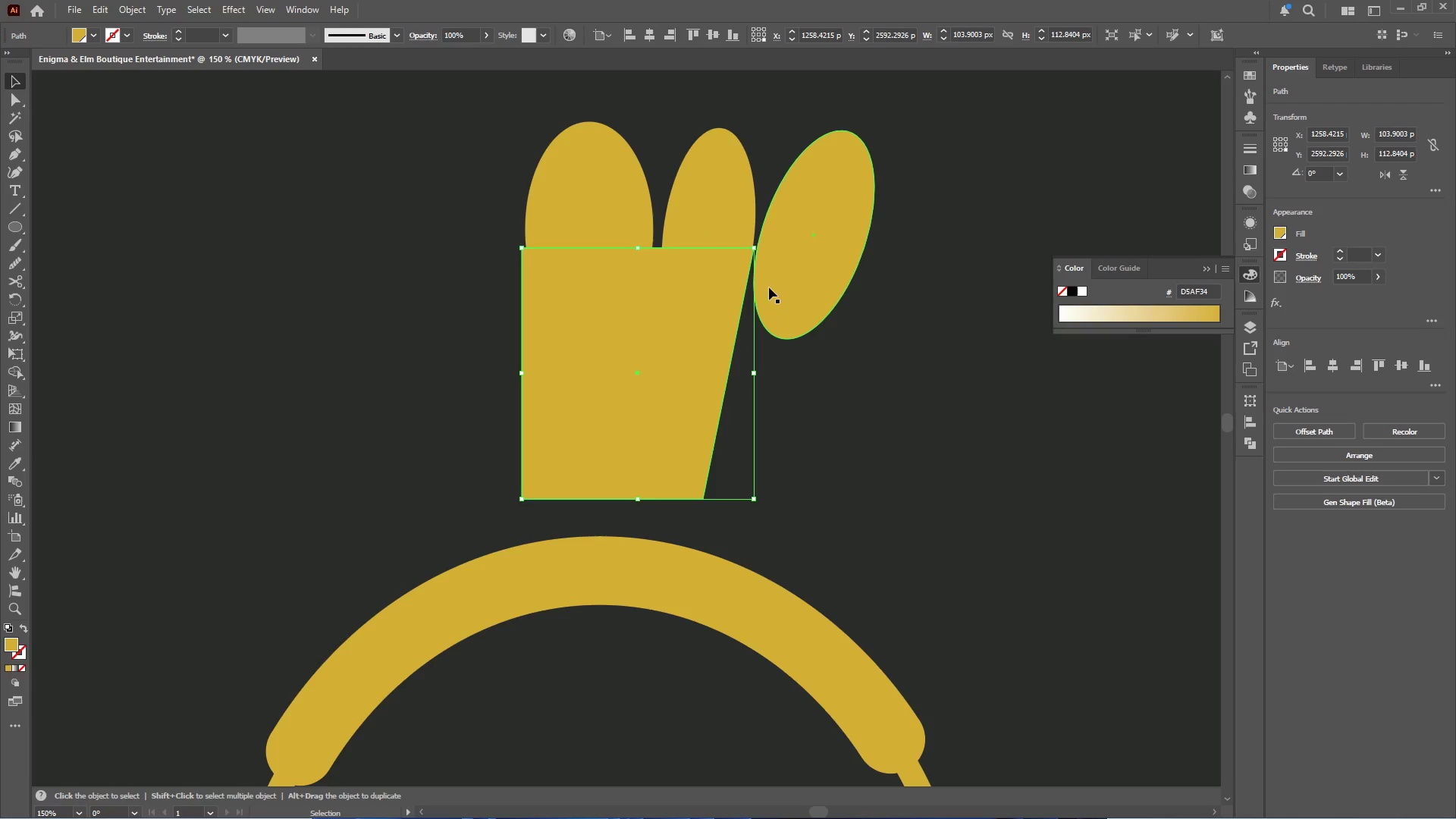 
left_click([797, 285])
 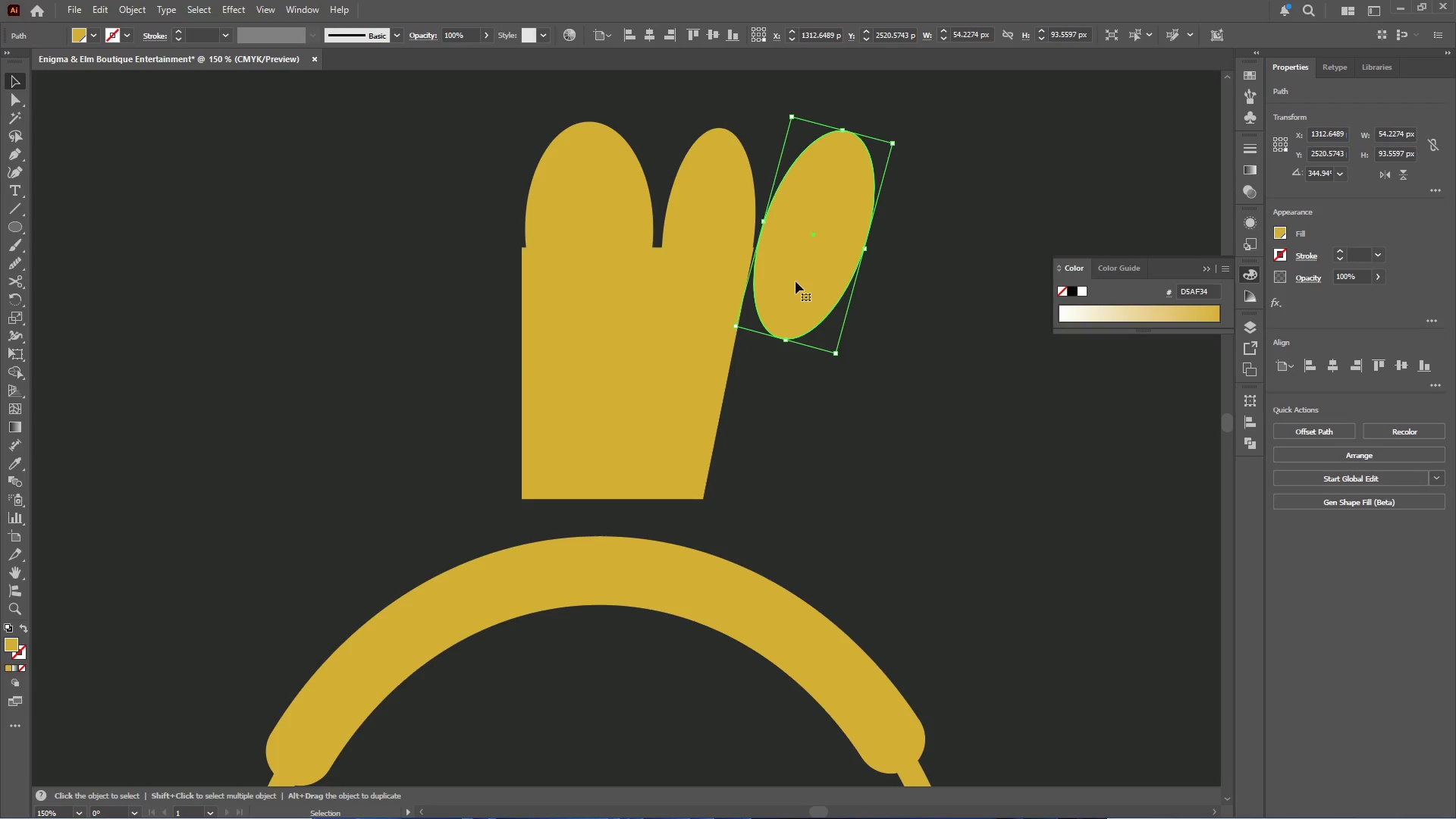 
key(Delete)
 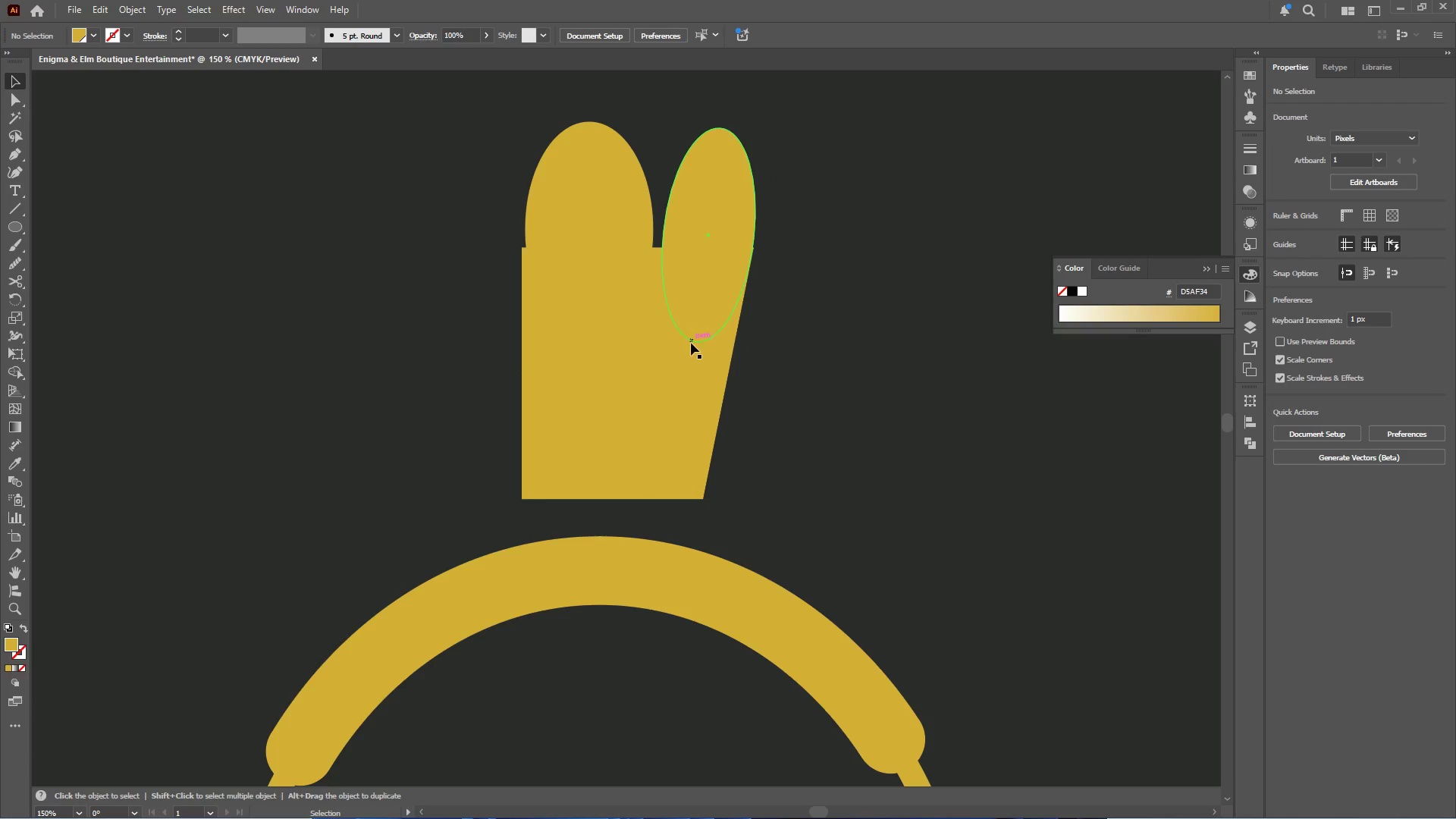 
left_click([691, 344])
 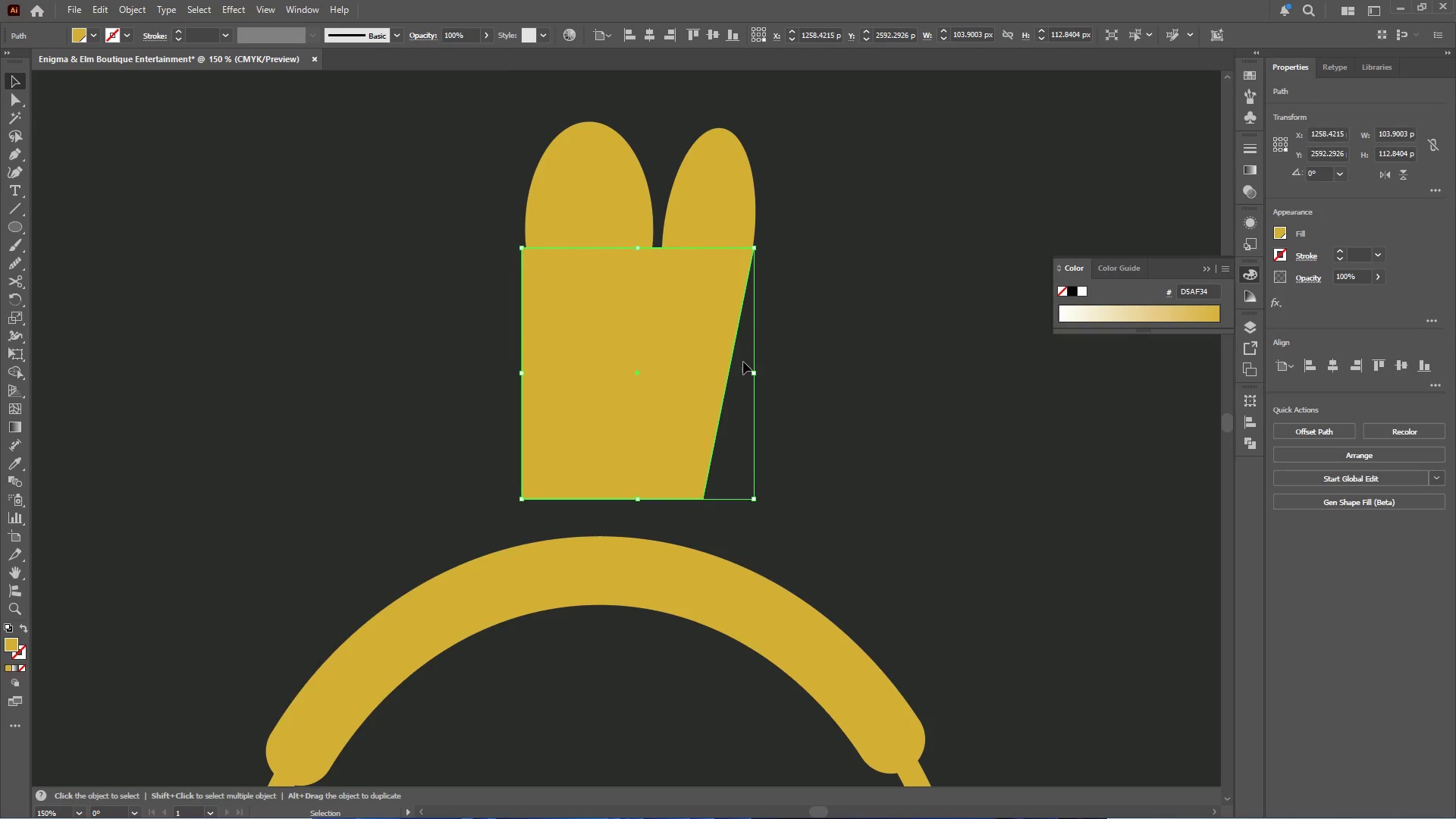 
key(Alt+Tab)